 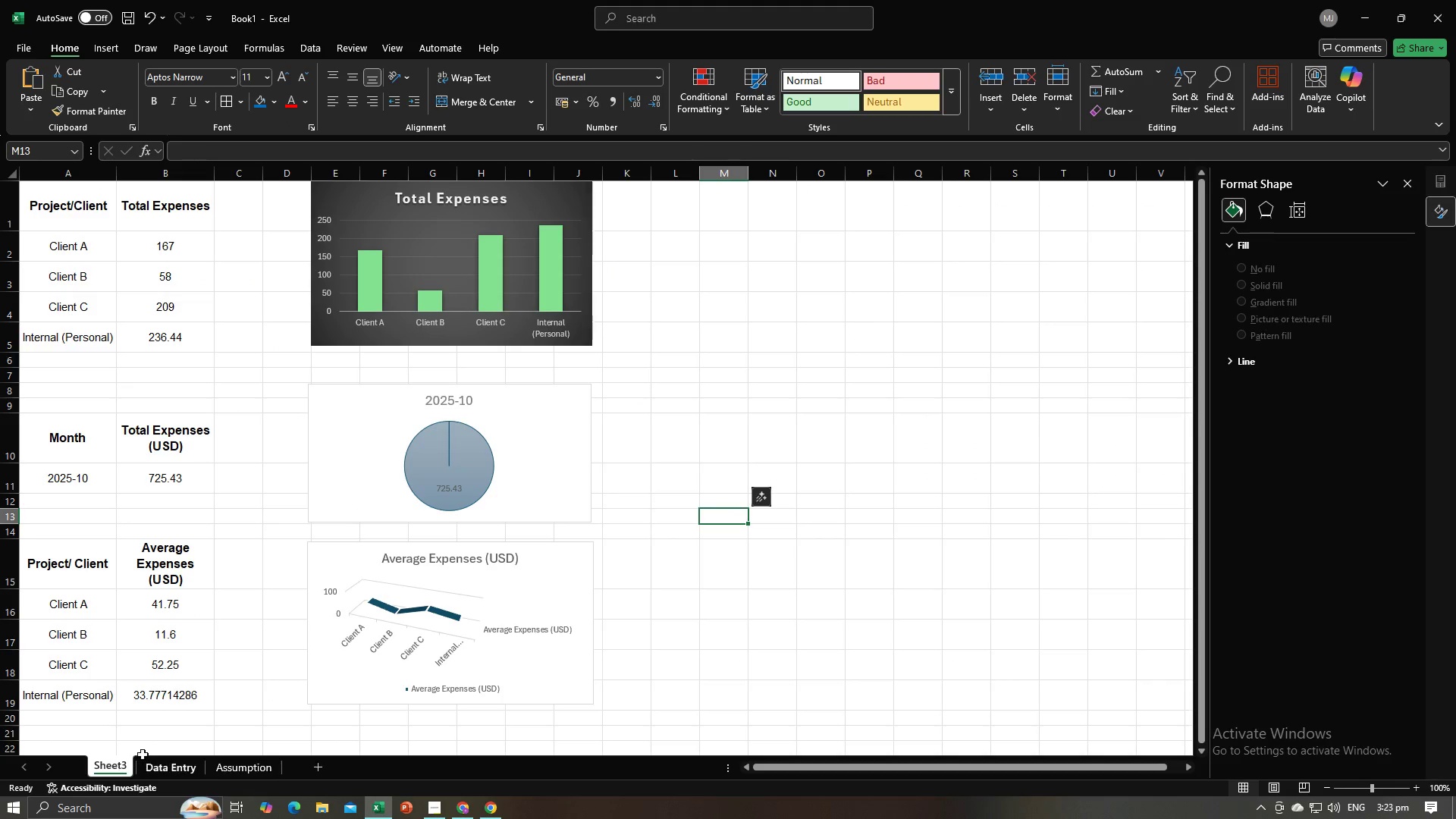 
scroll: coordinate [199, 679], scroll_direction: up, amount: 4.0
 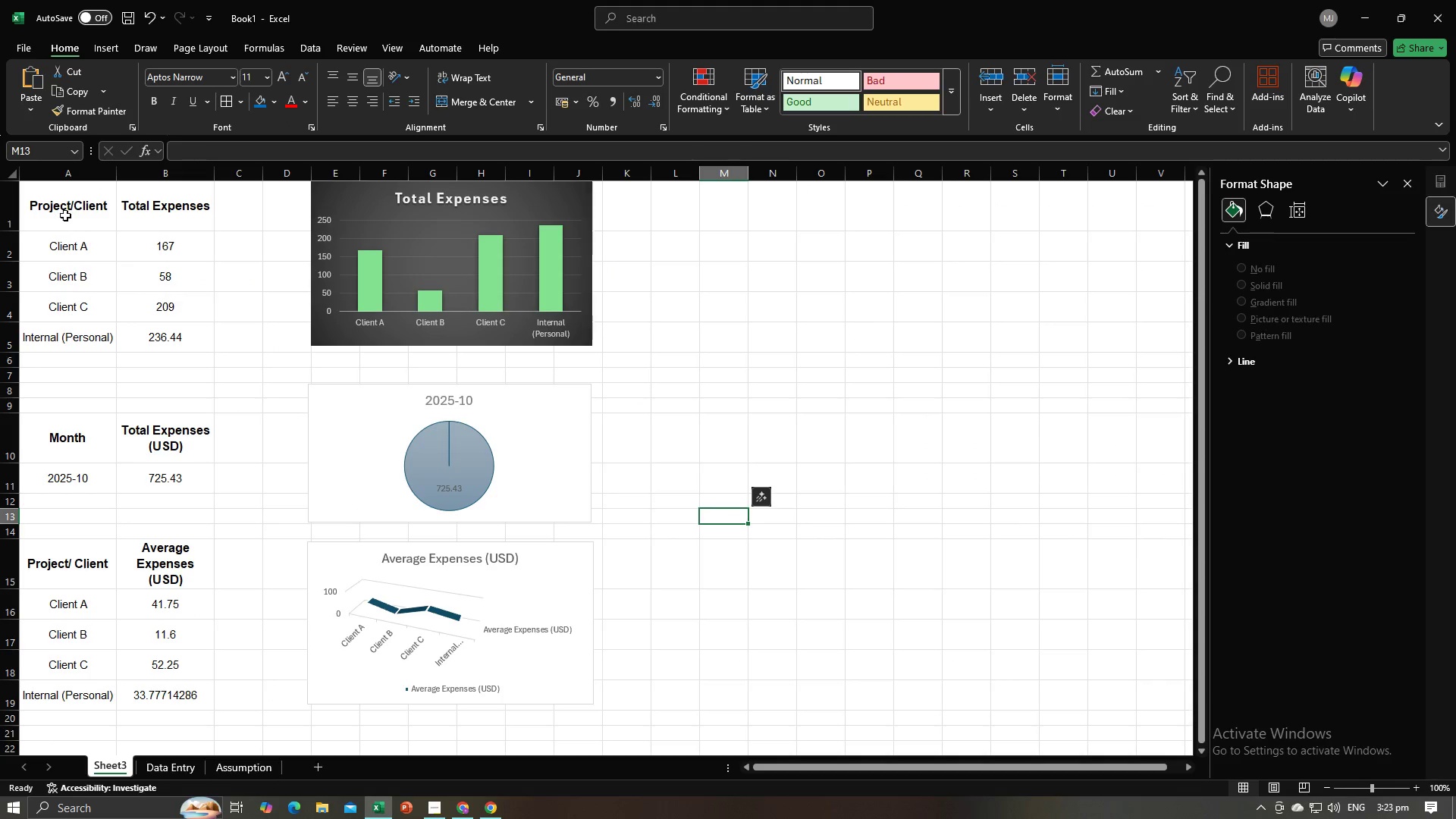 
left_click_drag(start_coordinate=[60, 202], to_coordinate=[132, 214])
 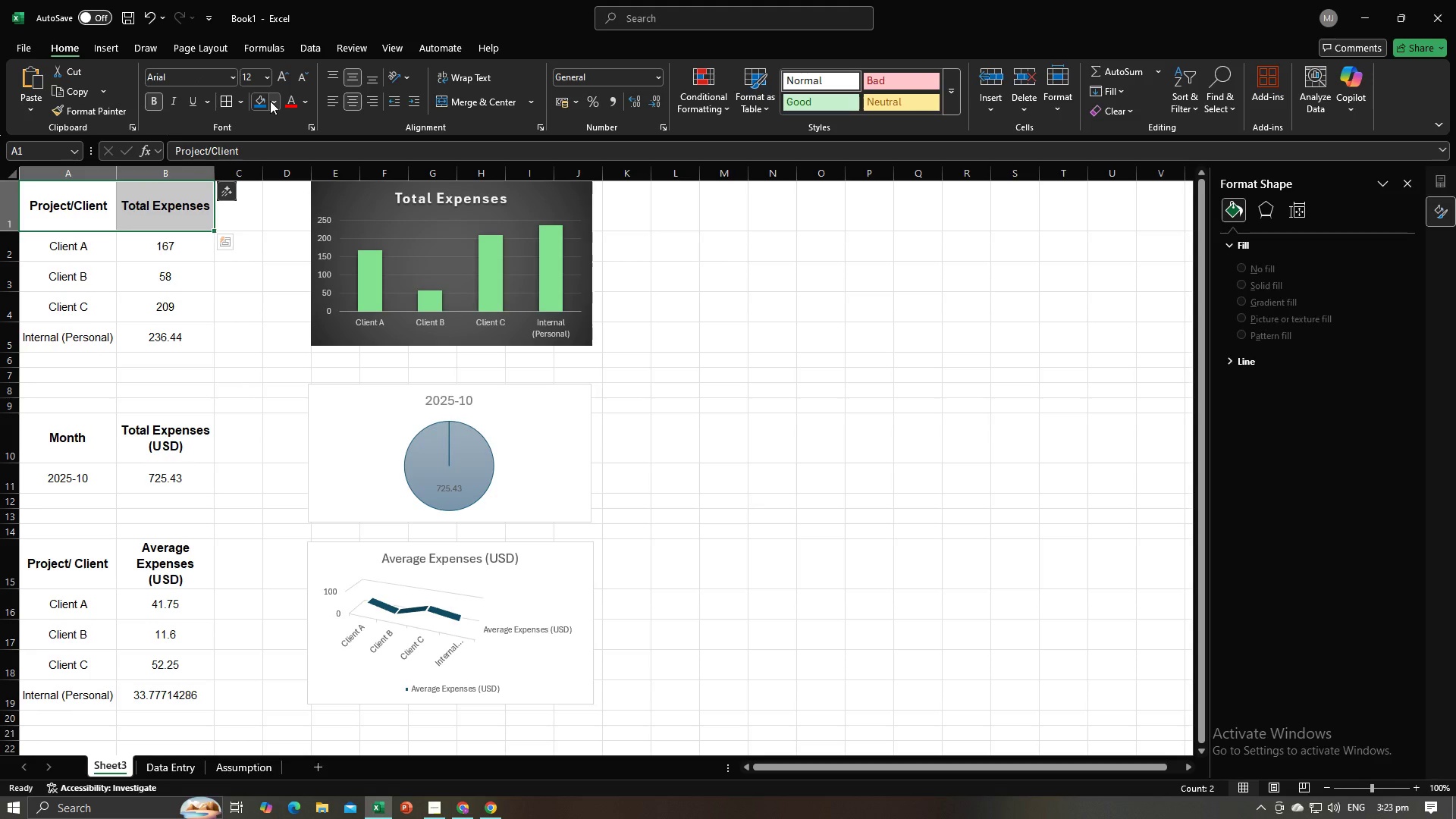 
left_click([270, 101])
 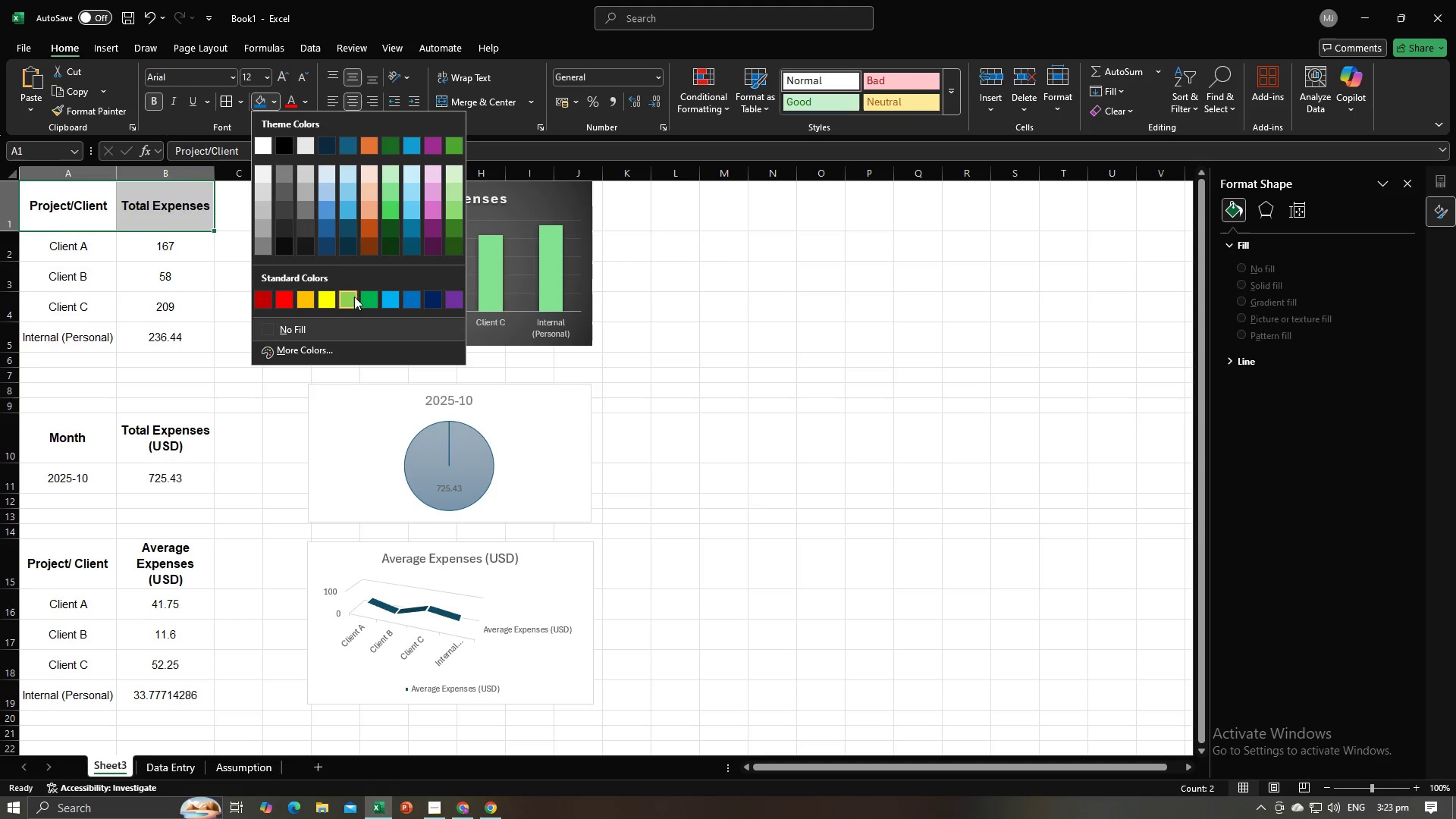 
left_click([350, 299])
 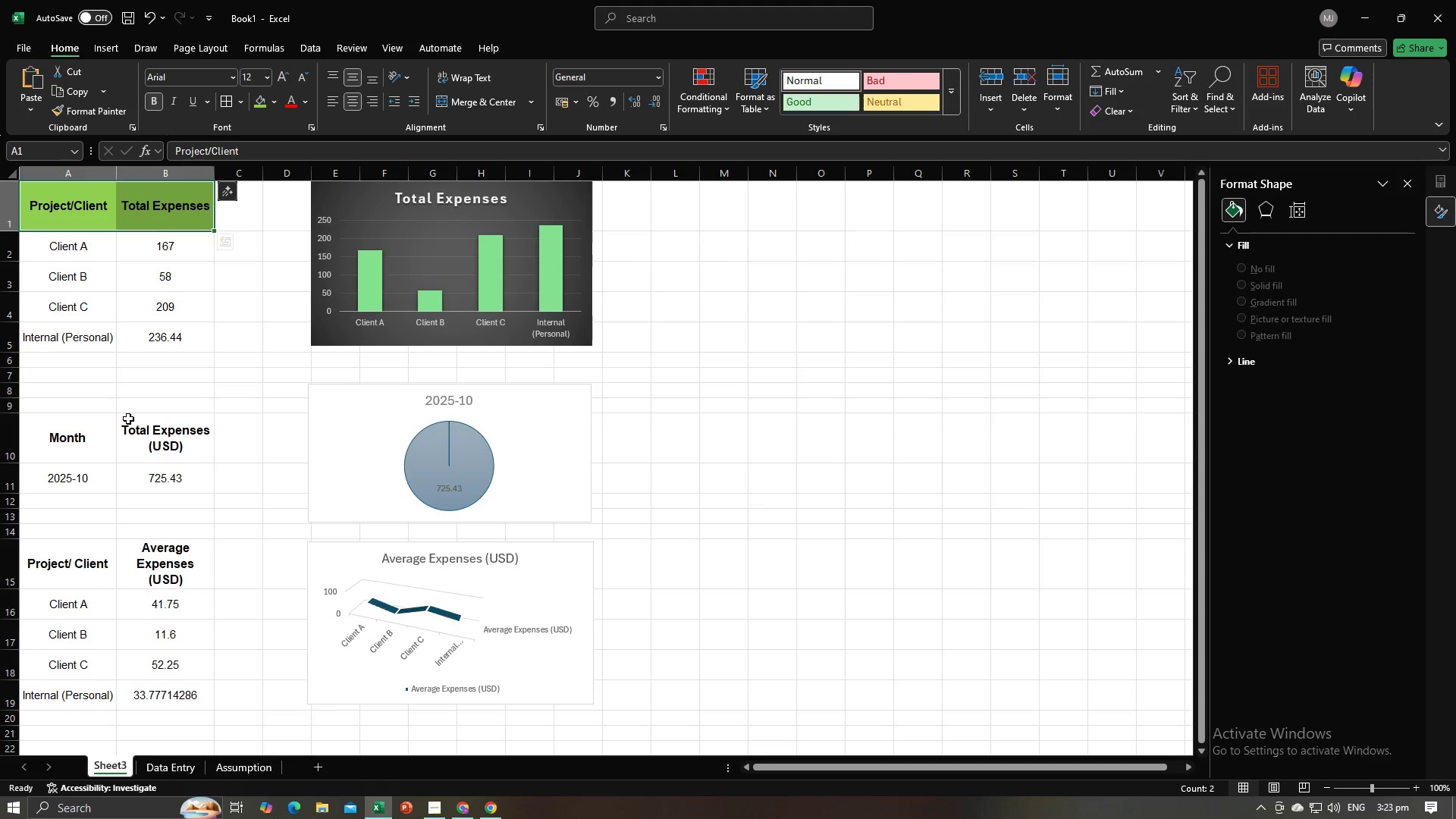 
left_click([128, 419])
 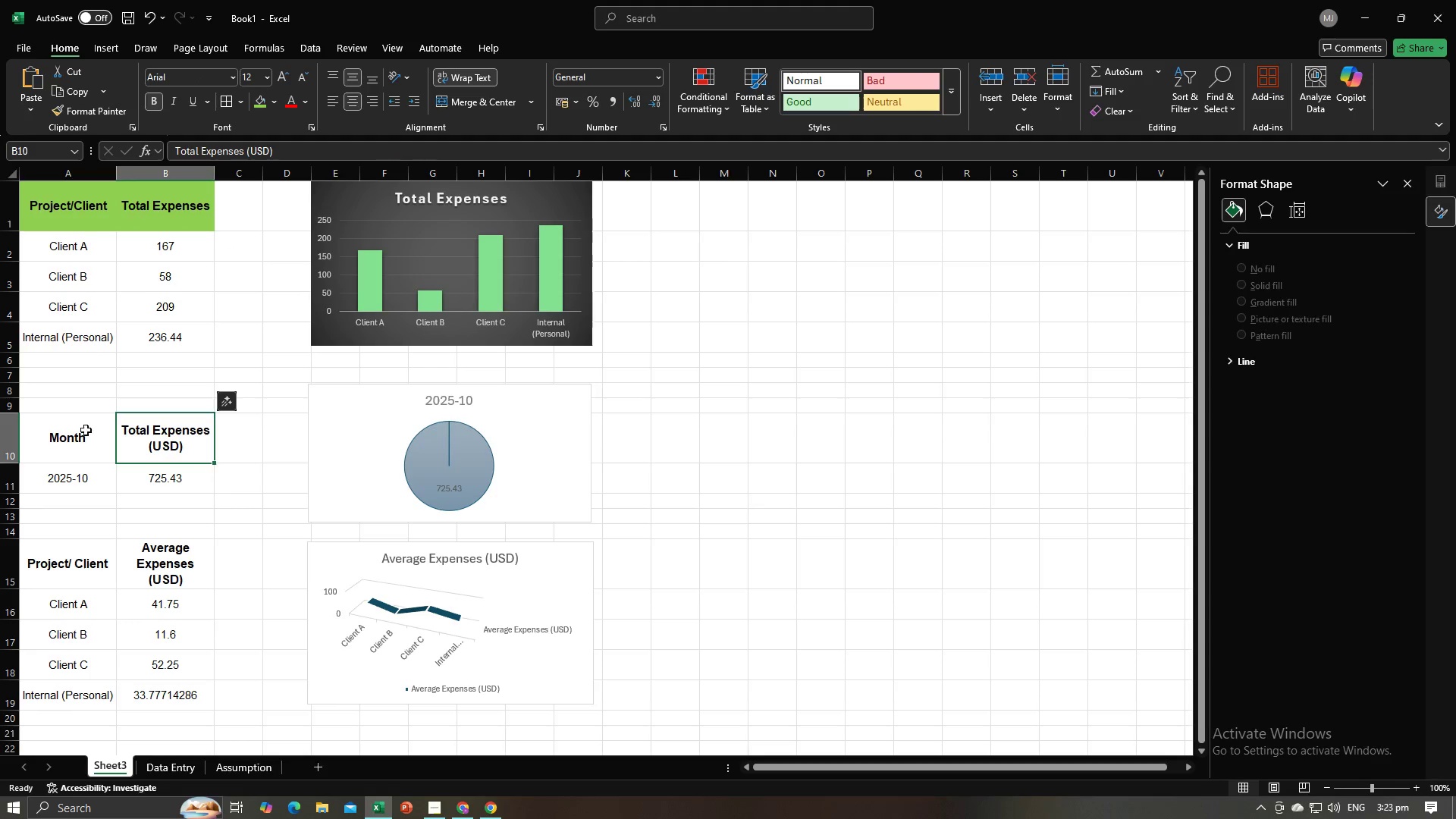 
left_click_drag(start_coordinate=[84, 430], to_coordinate=[136, 439])
 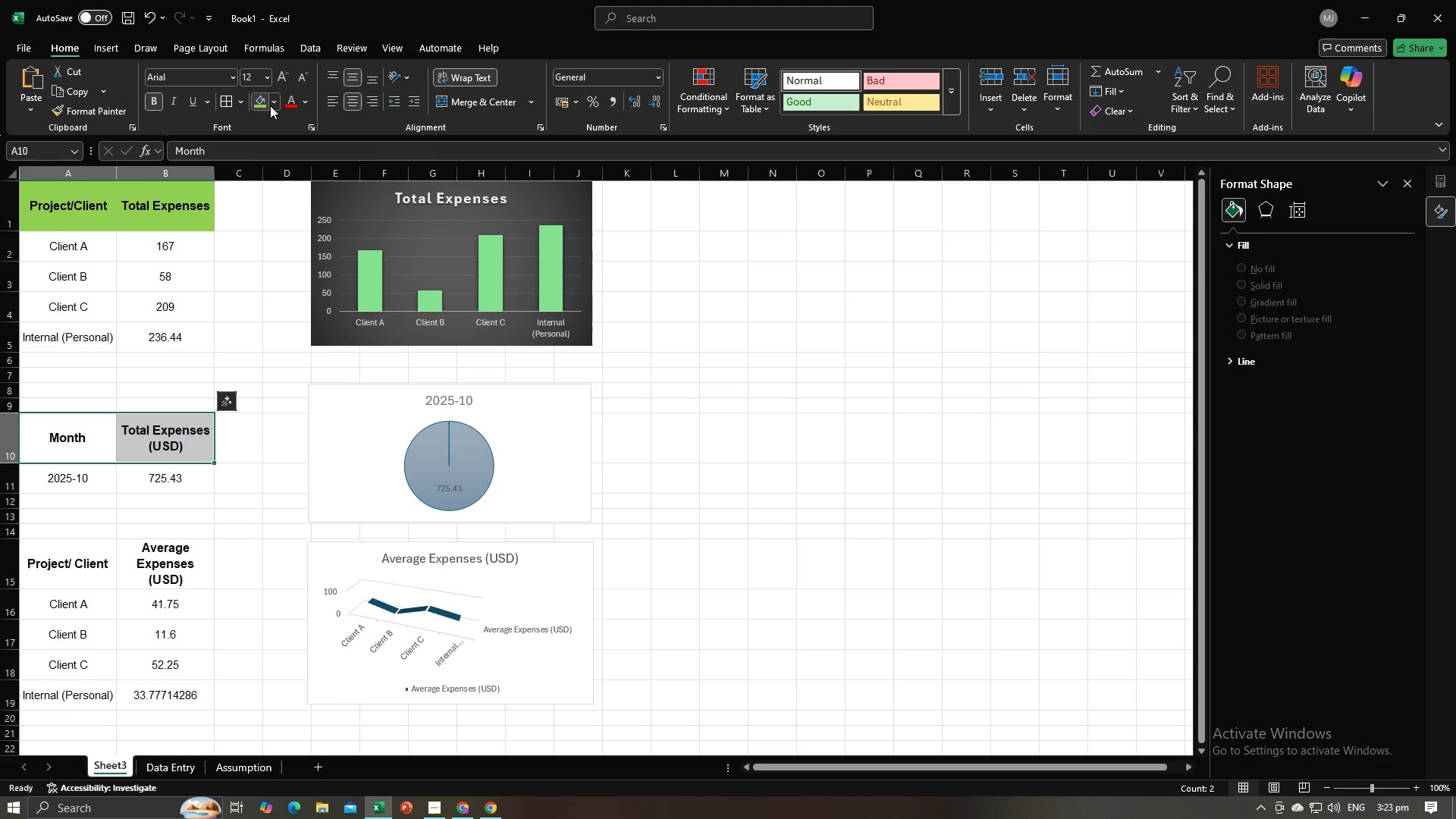 
left_click([270, 105])
 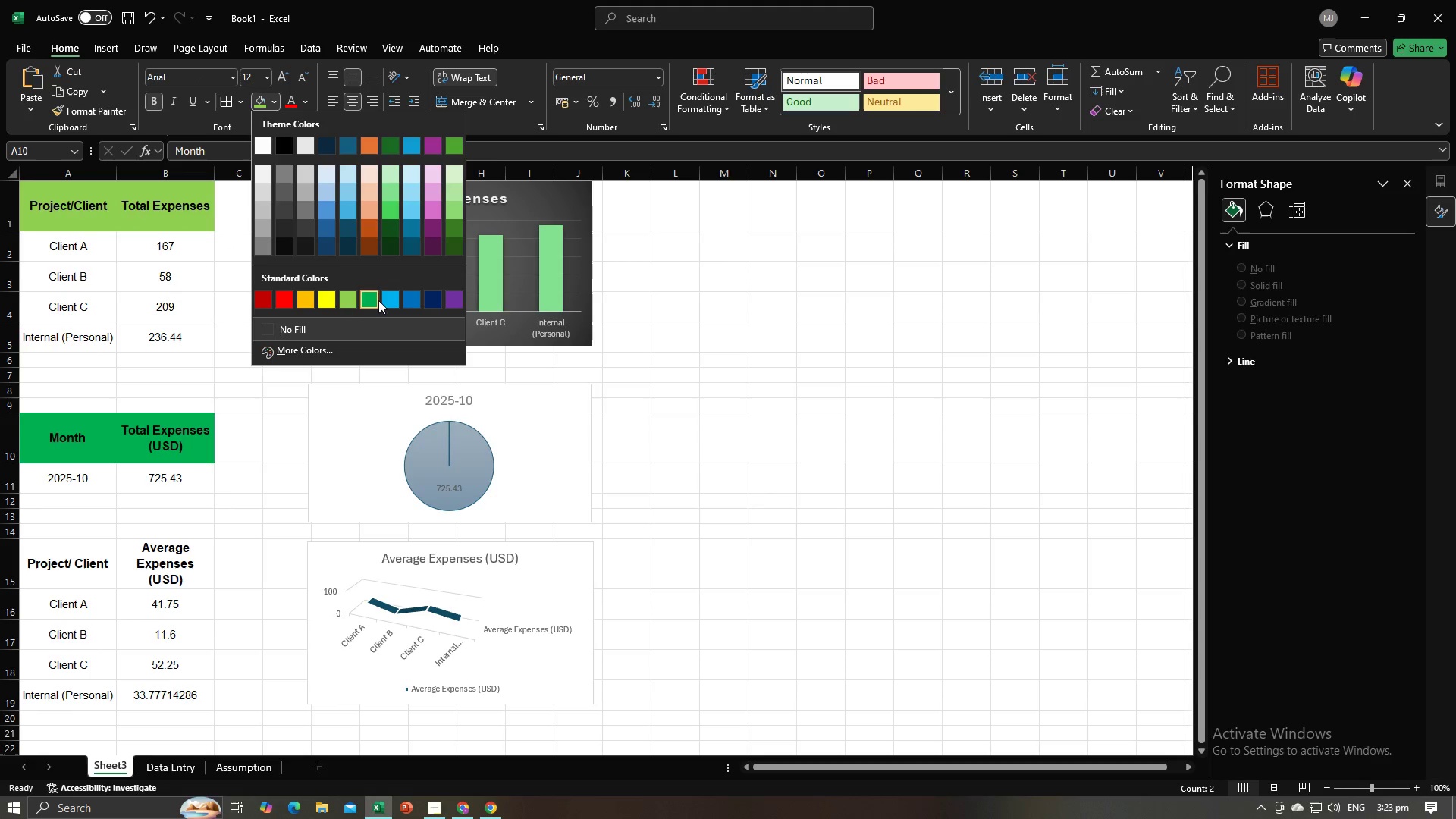 
left_click([389, 300])
 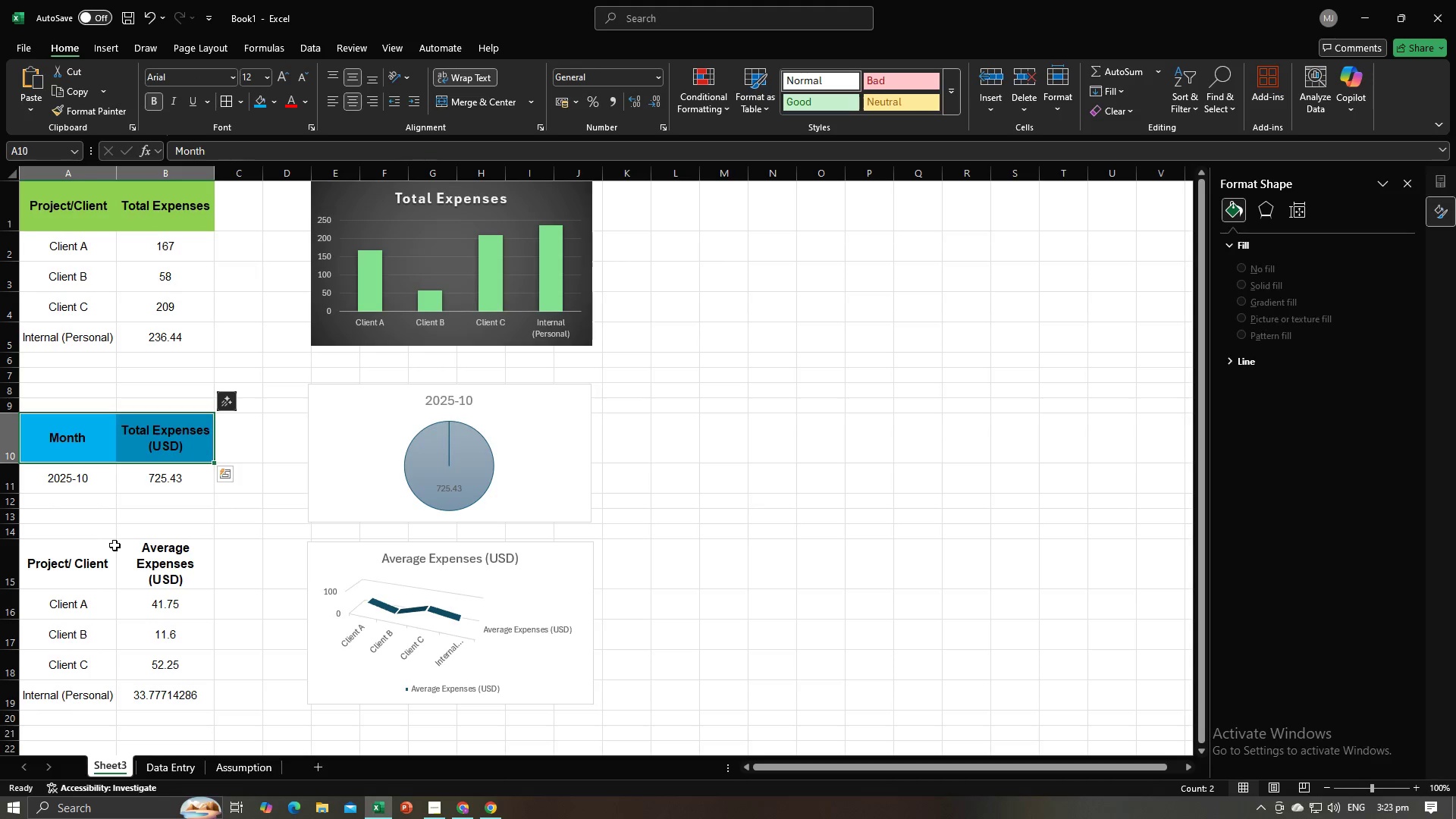 
scroll: coordinate [110, 547], scroll_direction: down, amount: 2.0
 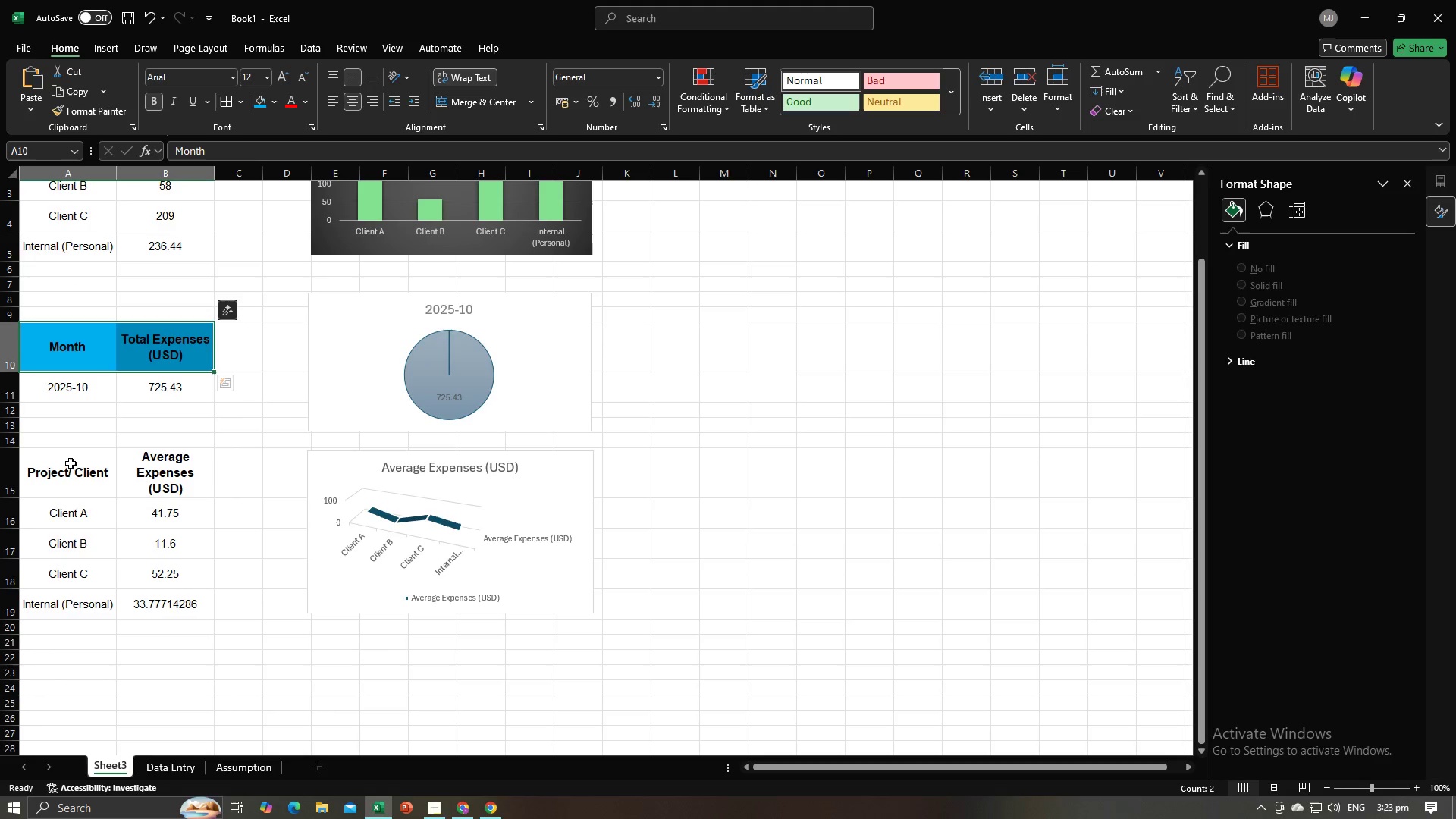 
left_click_drag(start_coordinate=[70, 465], to_coordinate=[165, 608])
 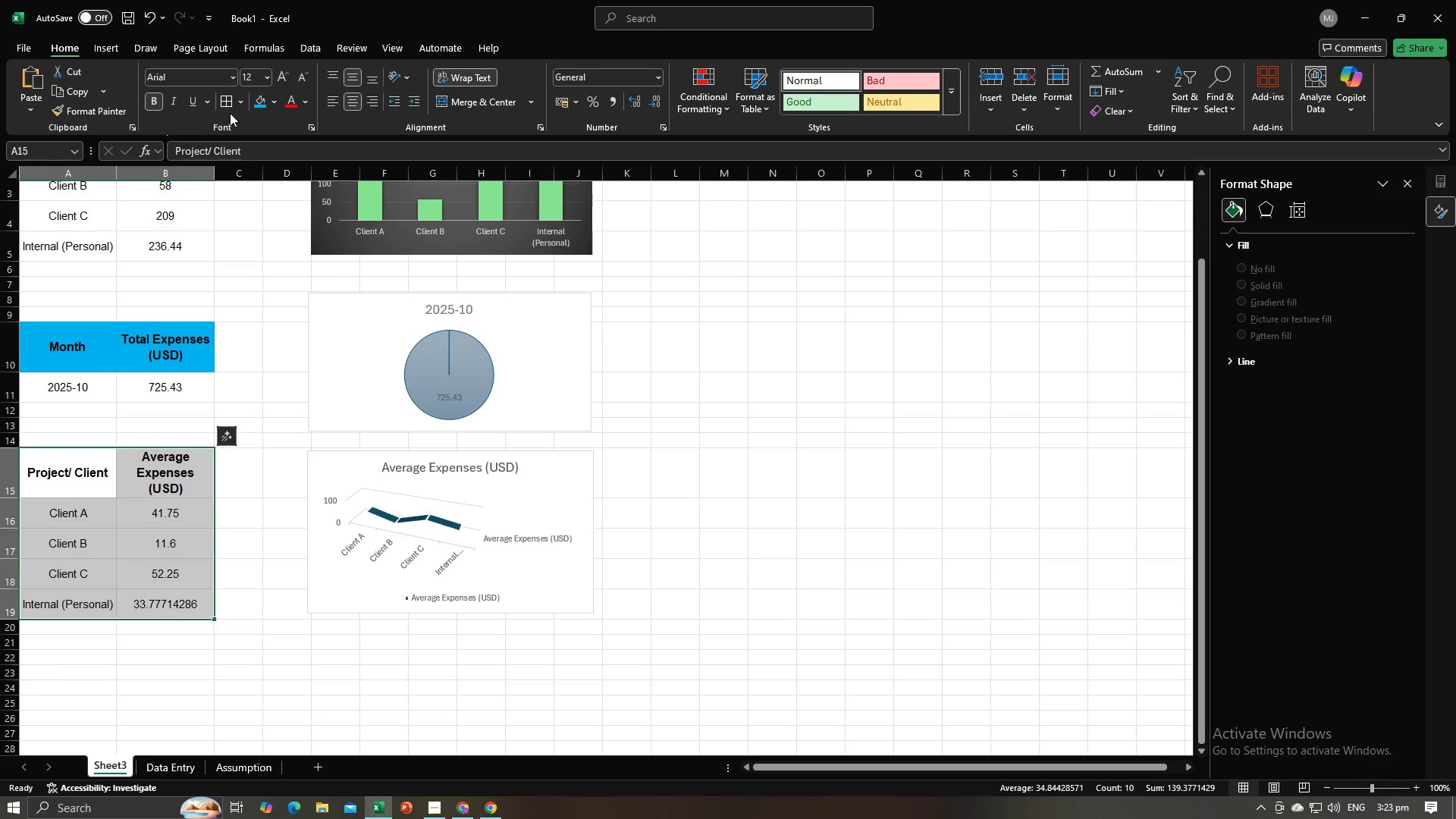 
left_click([228, 106])
 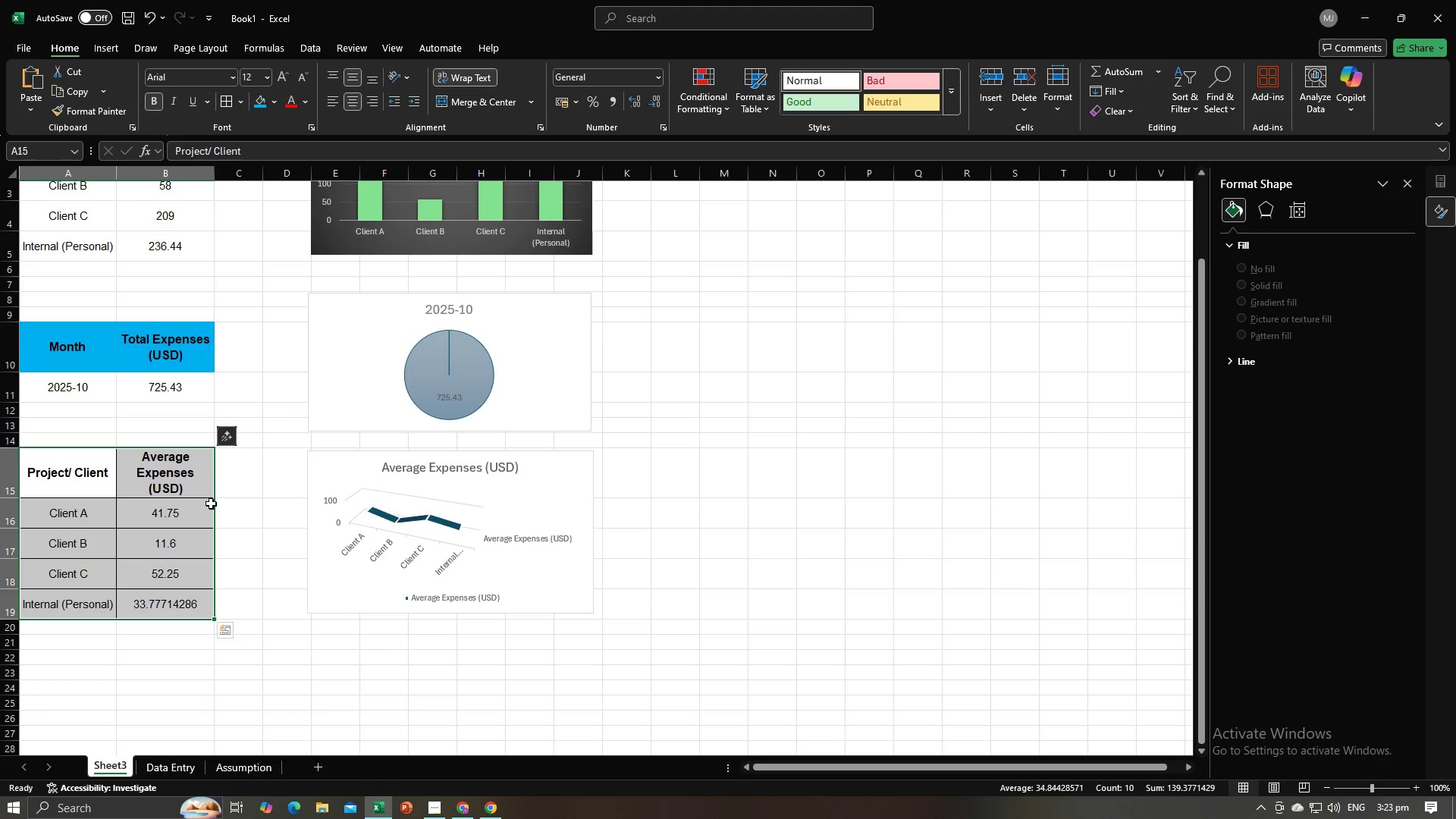 
left_click([211, 504])
 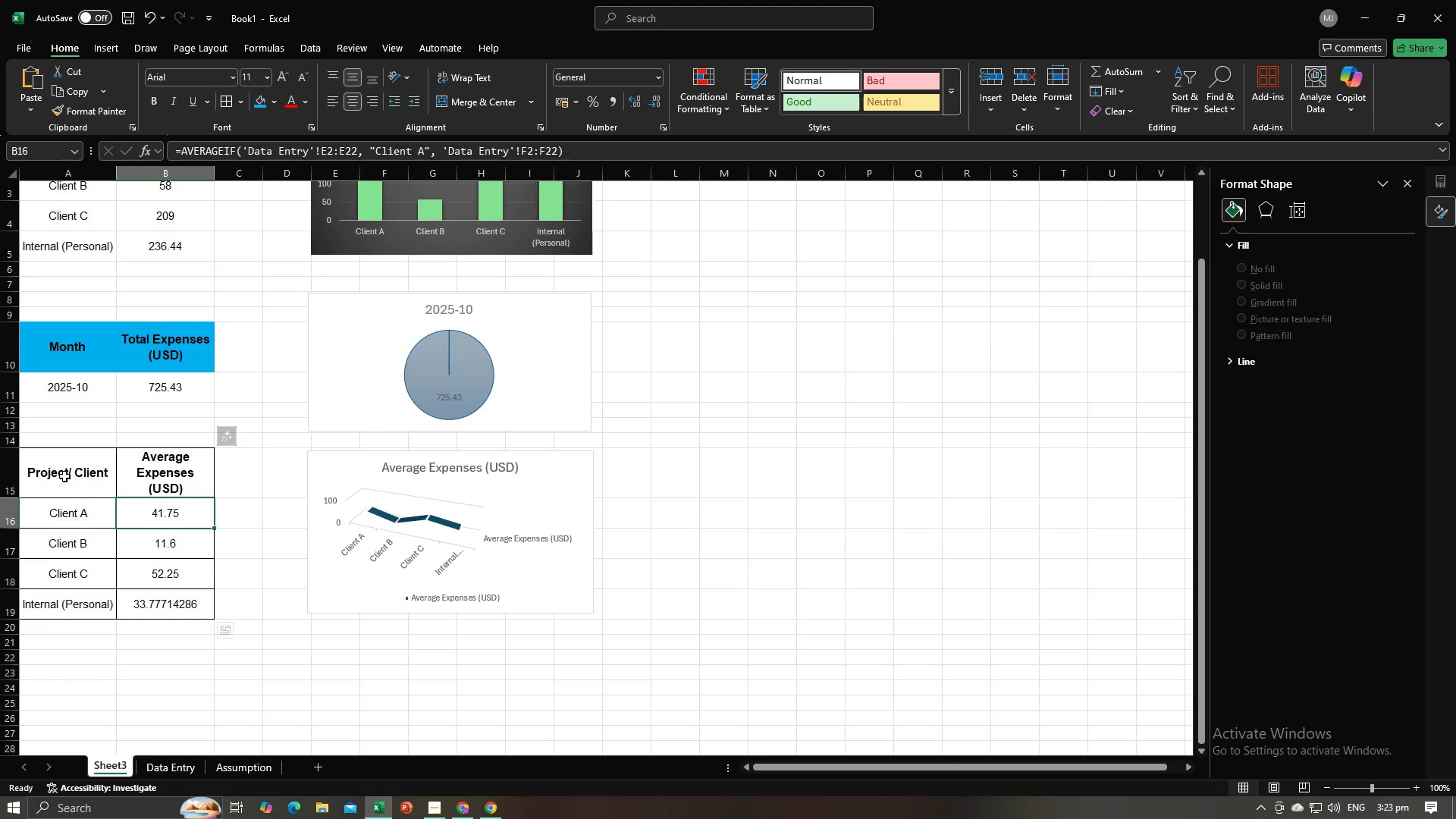 
left_click_drag(start_coordinate=[64, 476], to_coordinate=[122, 477])
 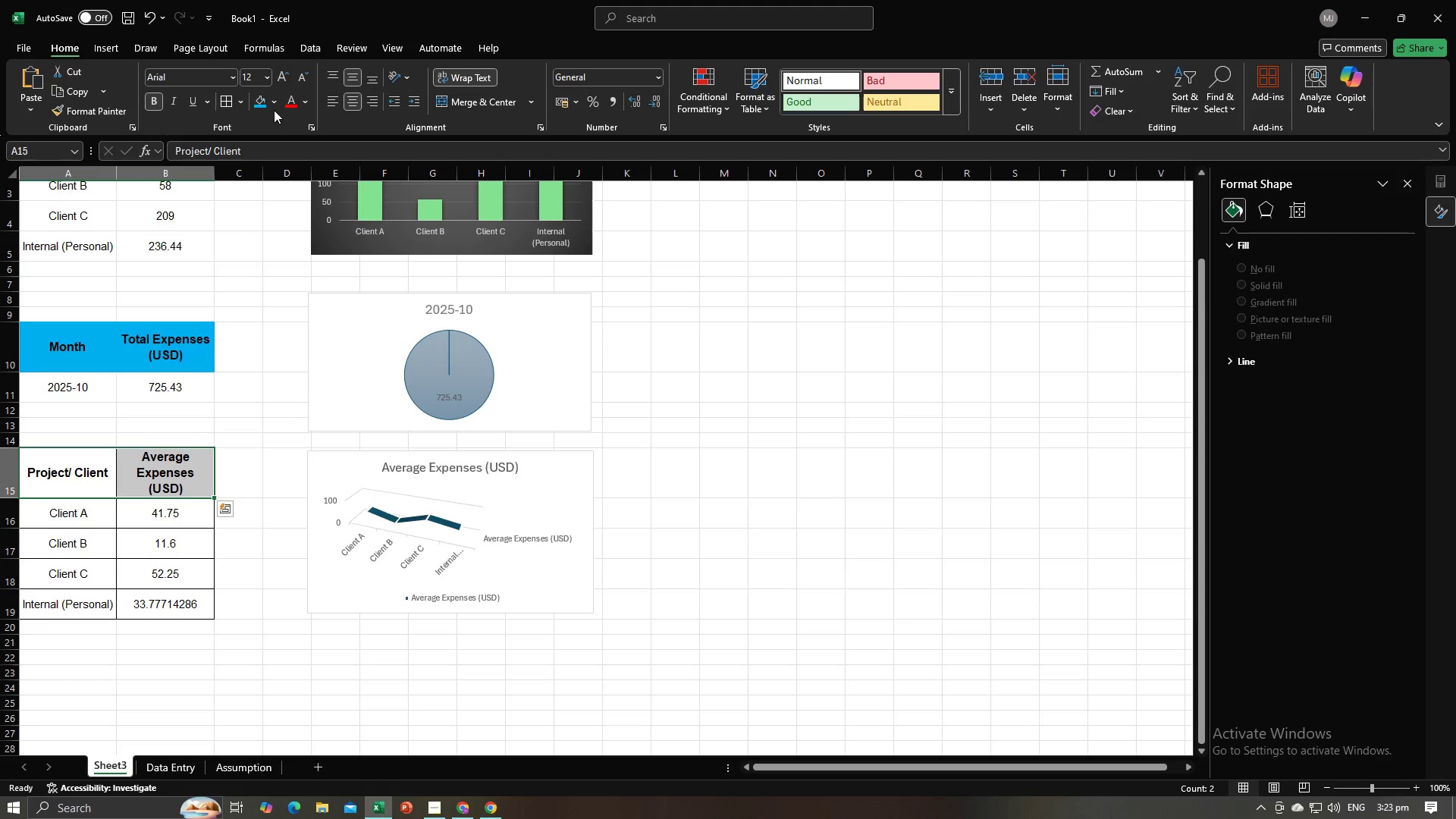 
left_click([274, 104])
 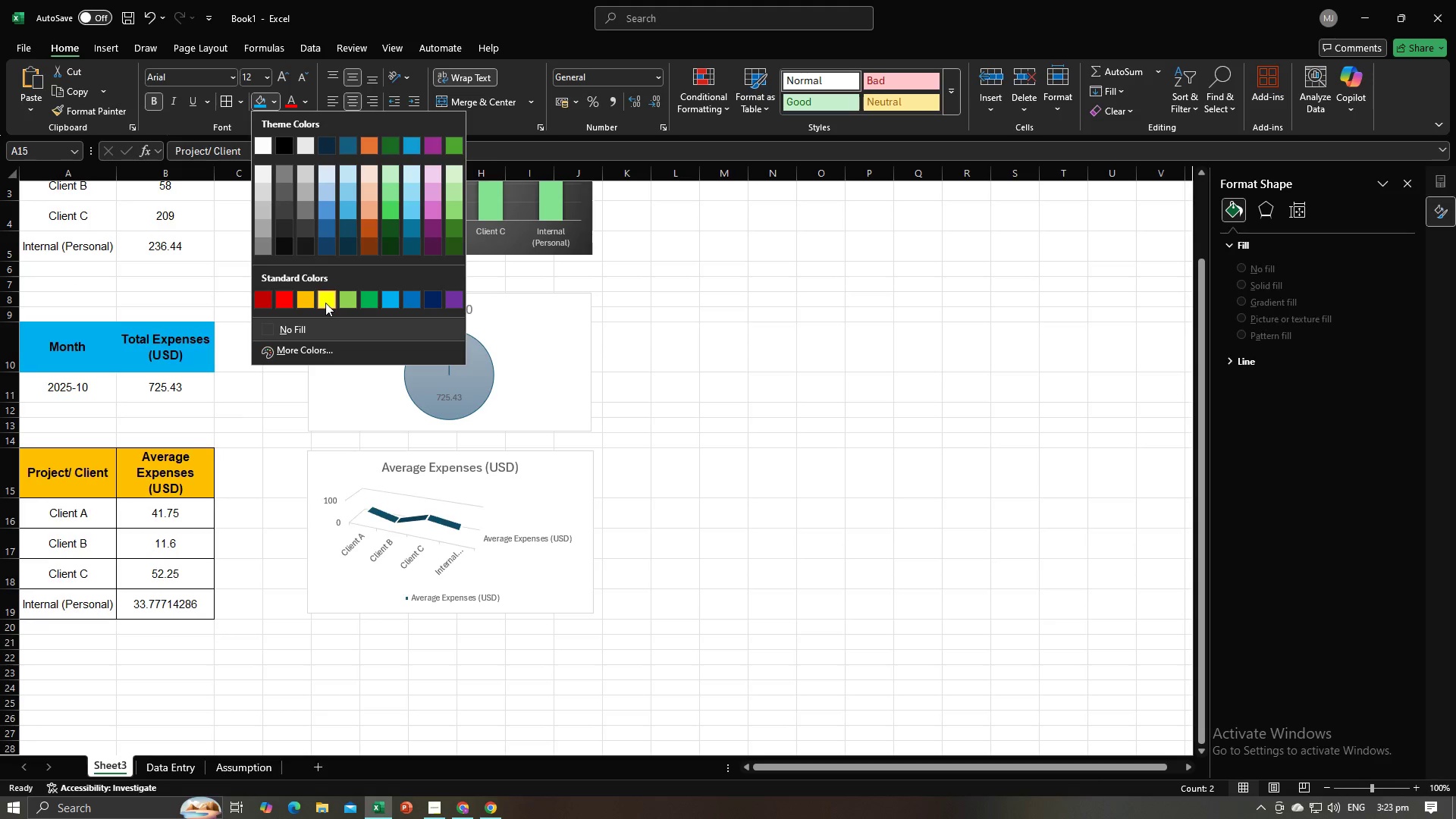 
left_click([325, 303])
 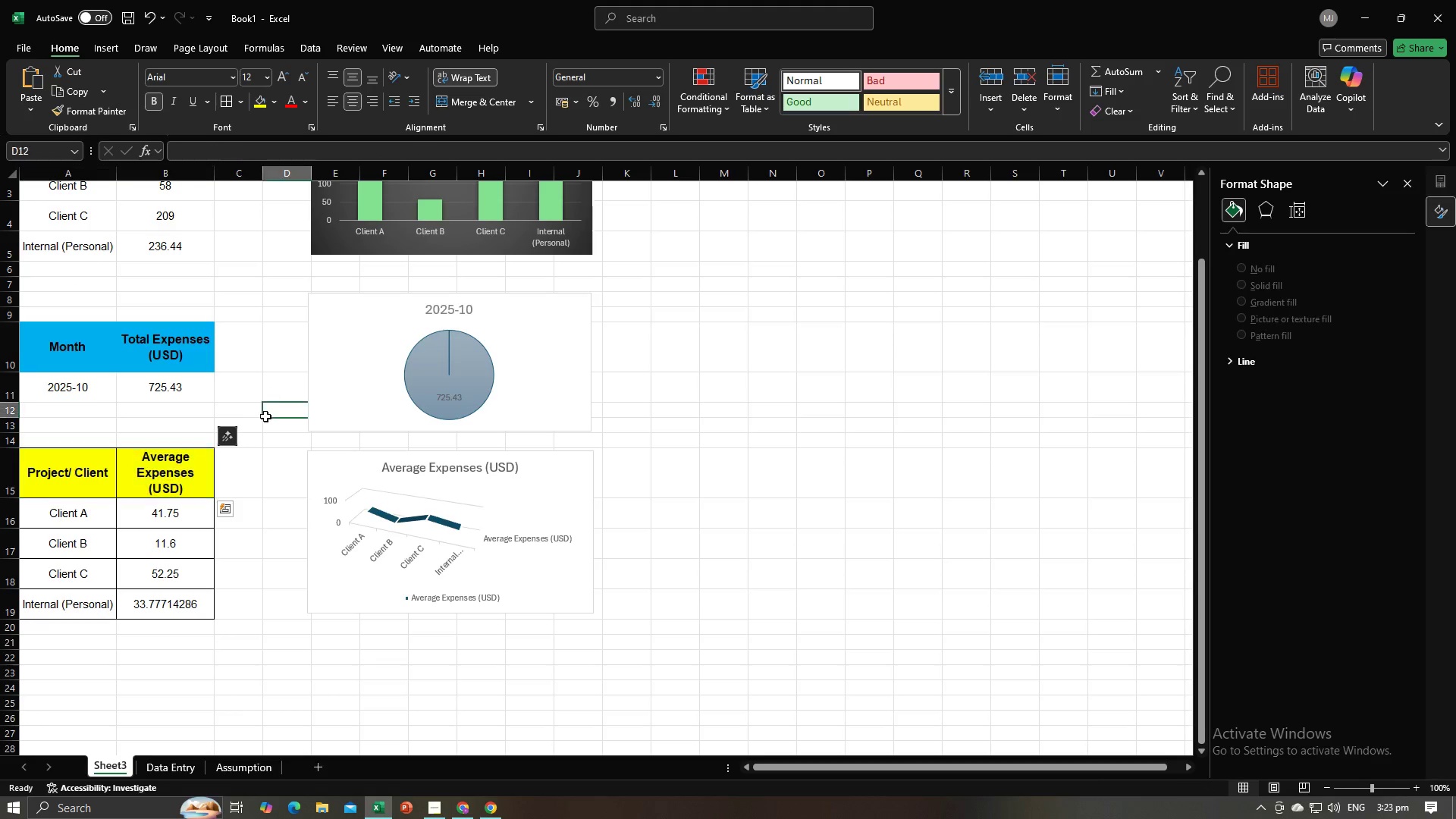 
left_click([265, 416])
 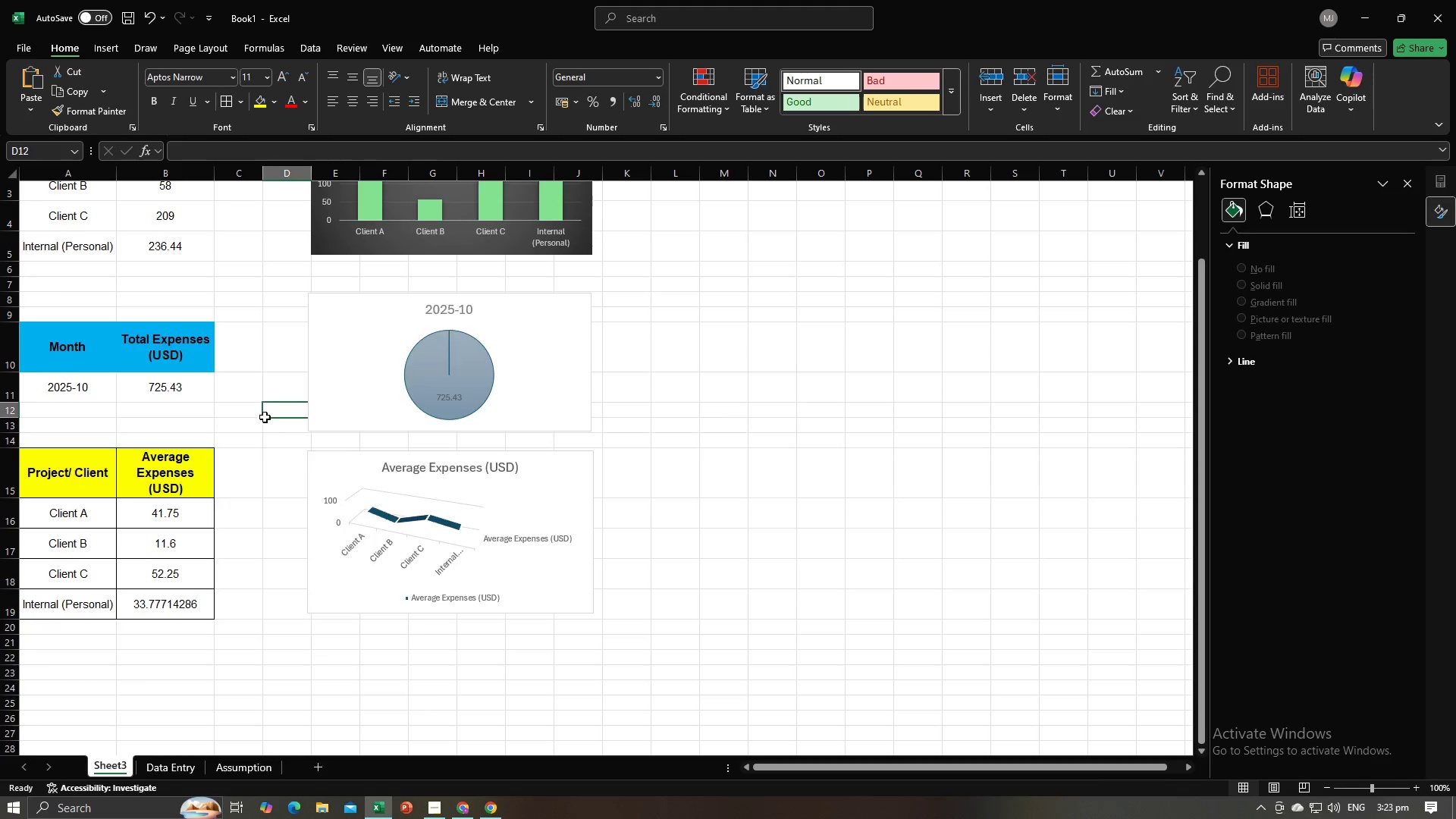 
scroll: coordinate [265, 417], scroll_direction: up, amount: 2.0
 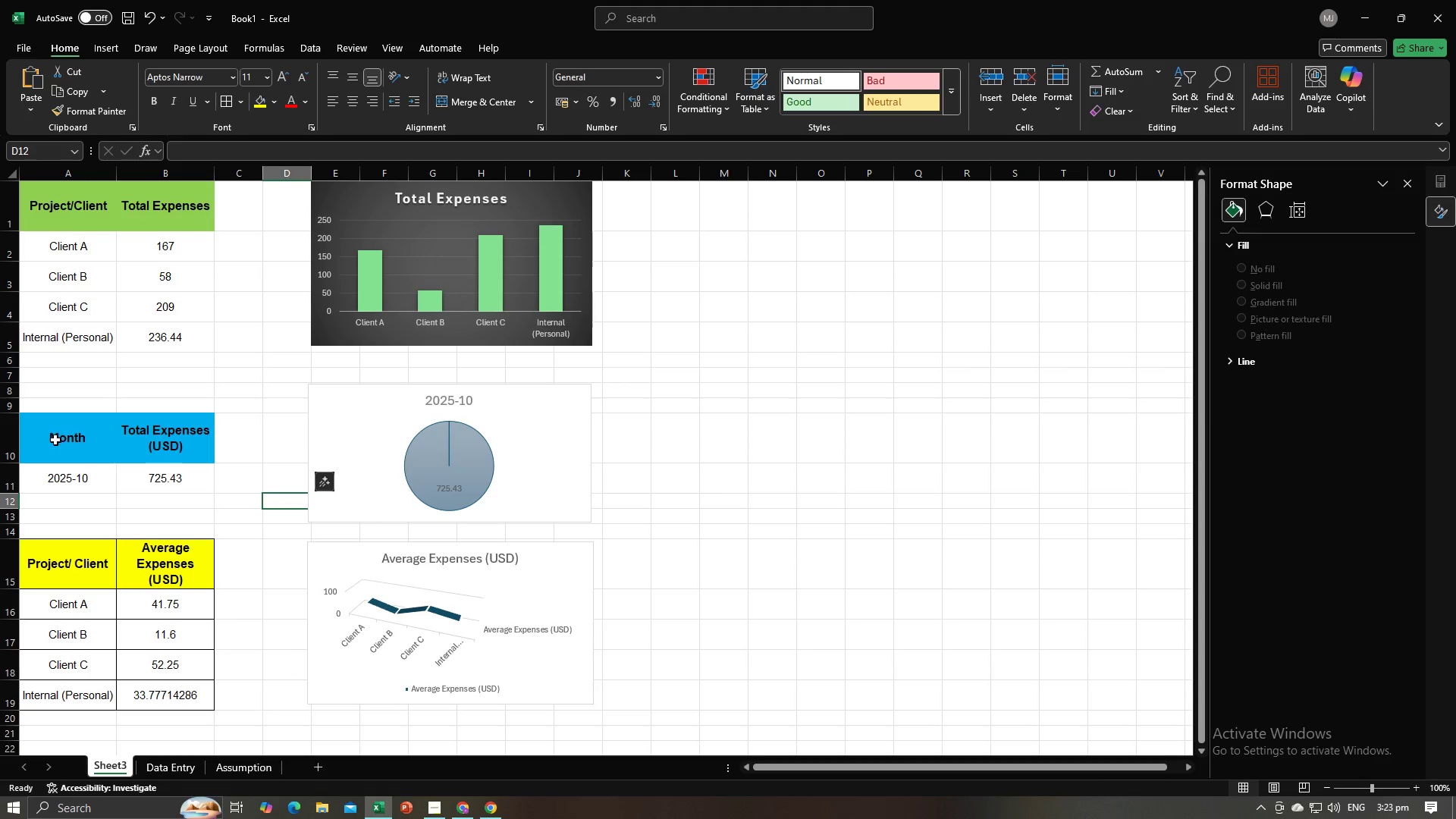 
left_click_drag(start_coordinate=[55, 440], to_coordinate=[129, 452])
 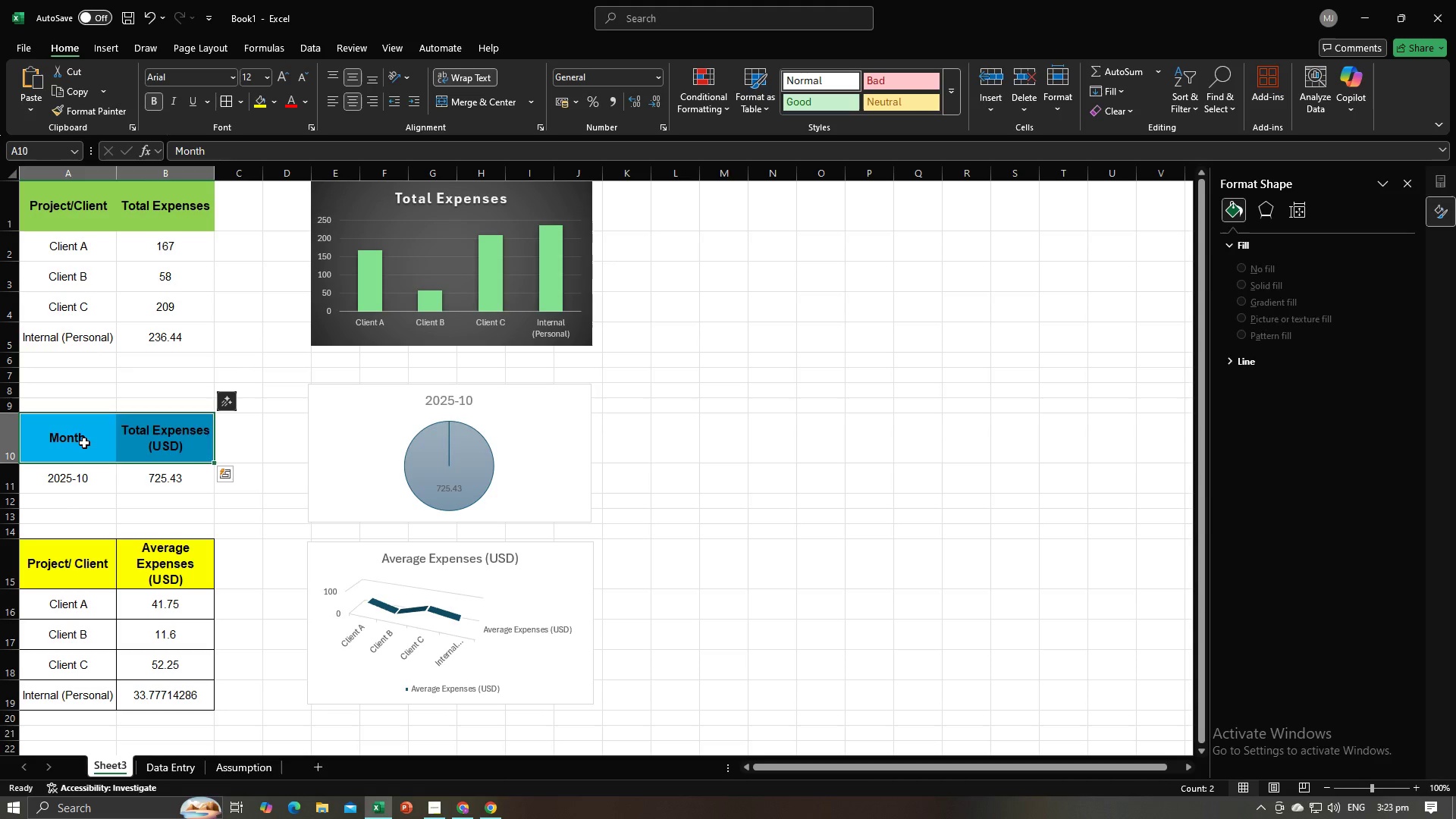 
left_click_drag(start_coordinate=[84, 443], to_coordinate=[144, 476])
 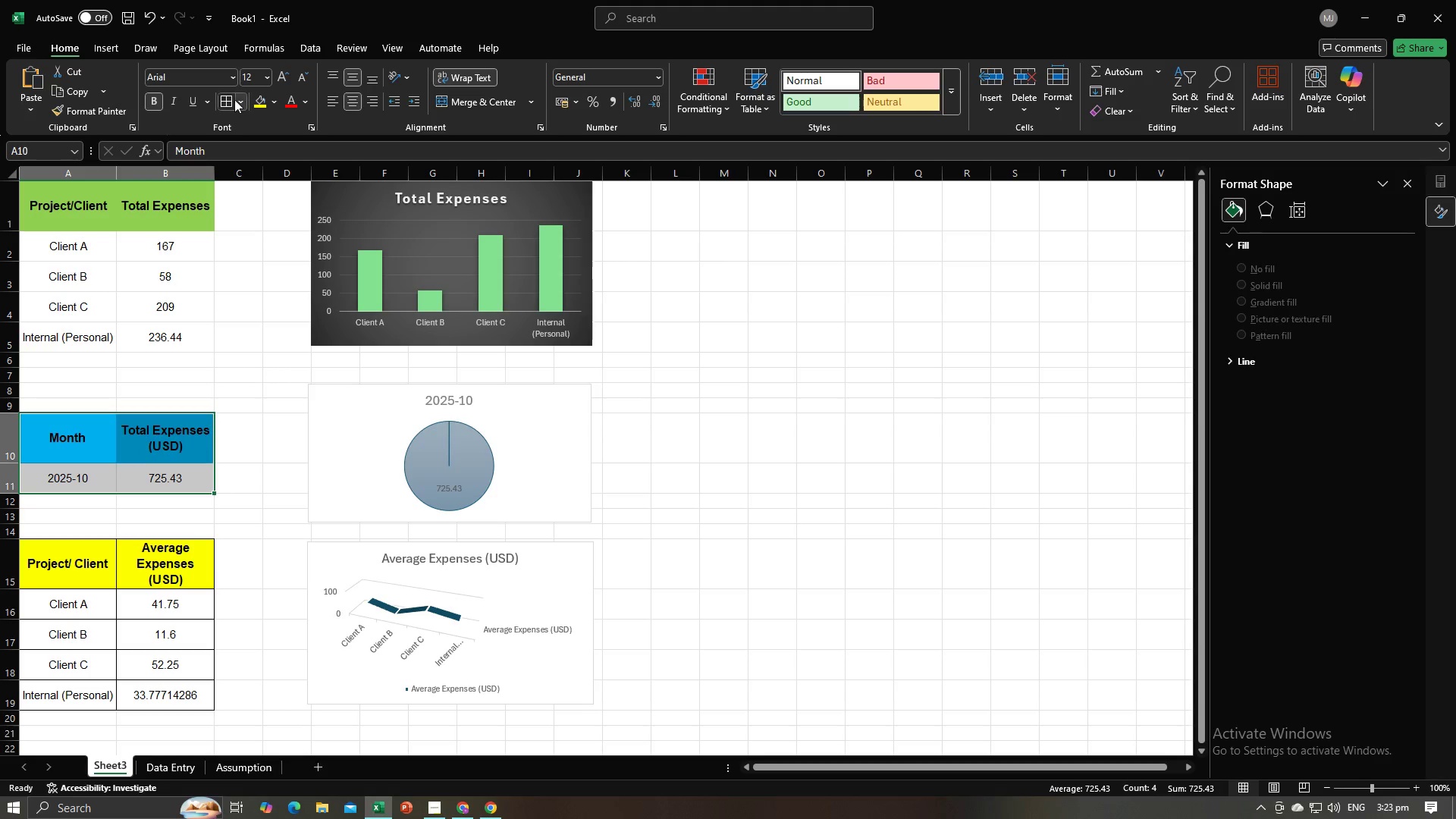 
left_click([231, 99])
 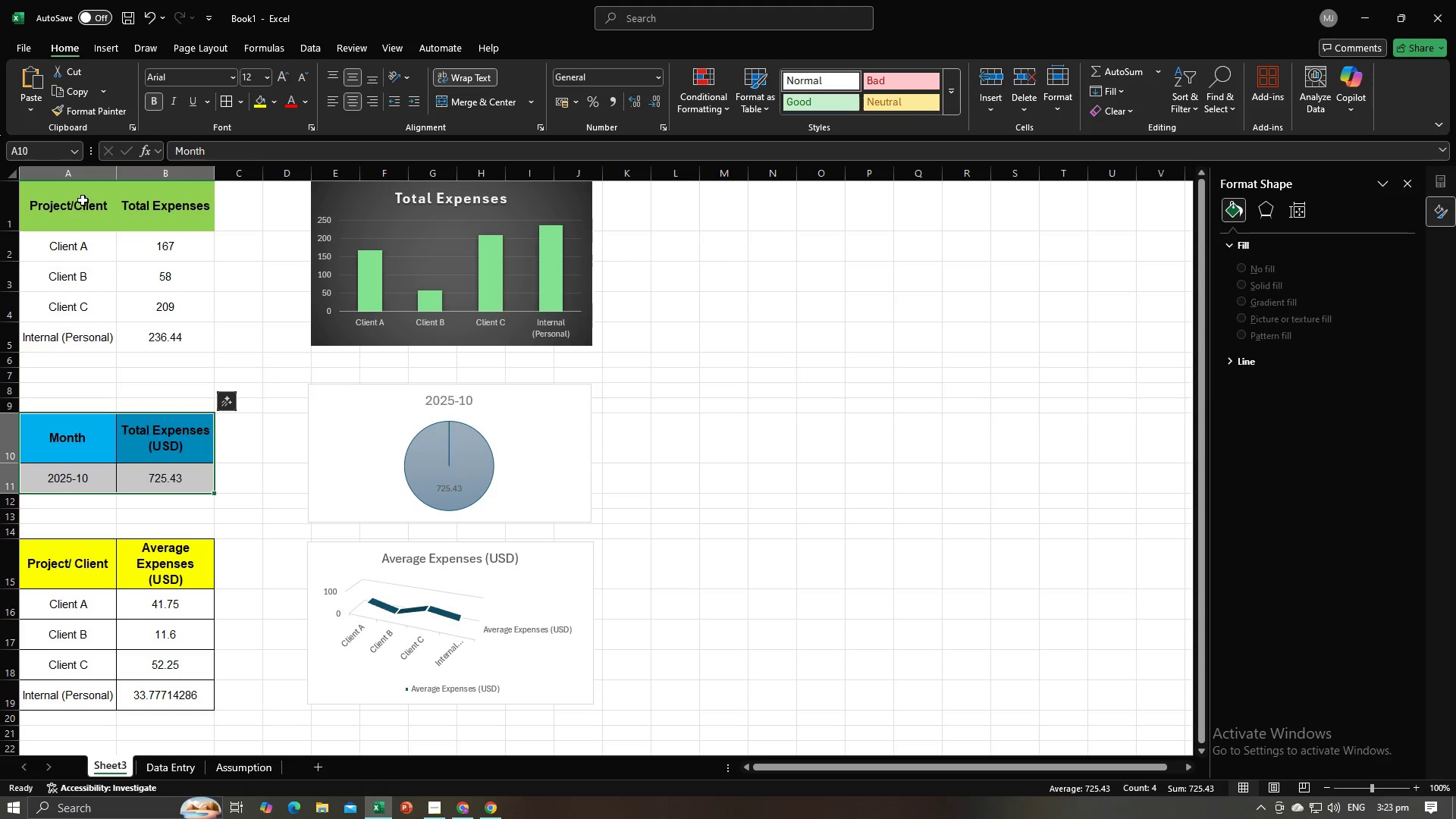 
left_click_drag(start_coordinate=[79, 201], to_coordinate=[162, 337])
 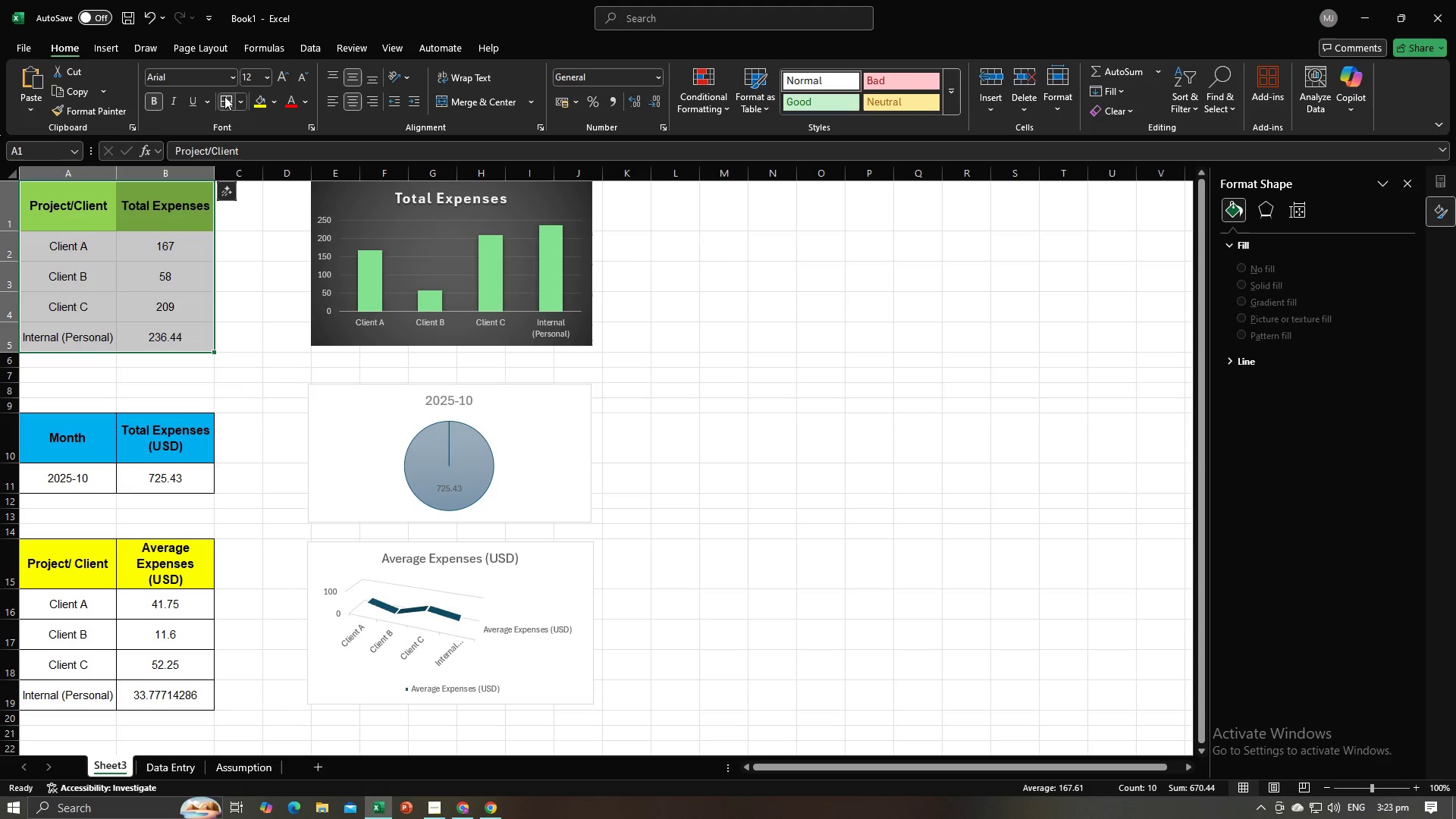 
left_click([225, 99])
 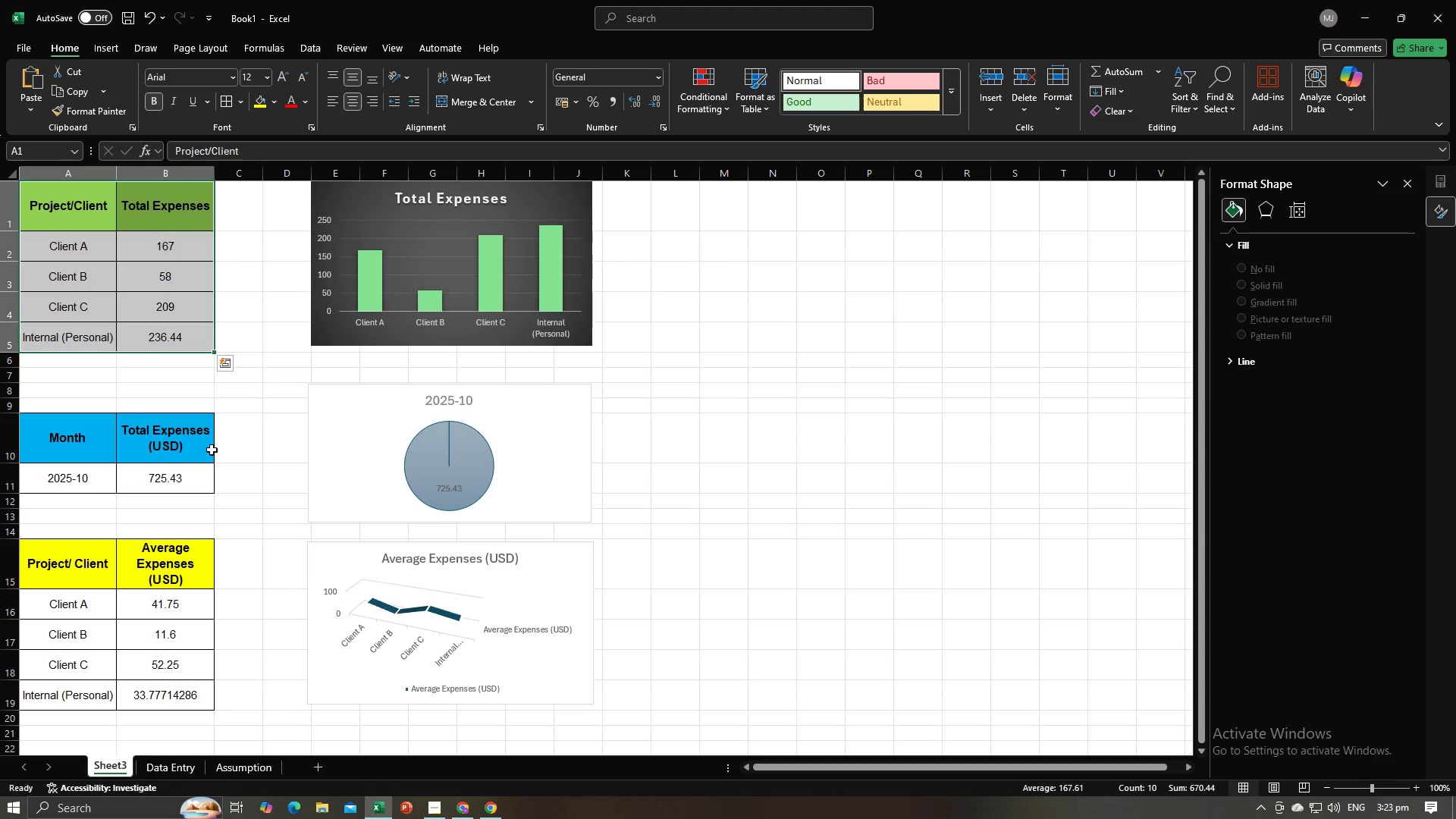 
left_click([212, 450])
 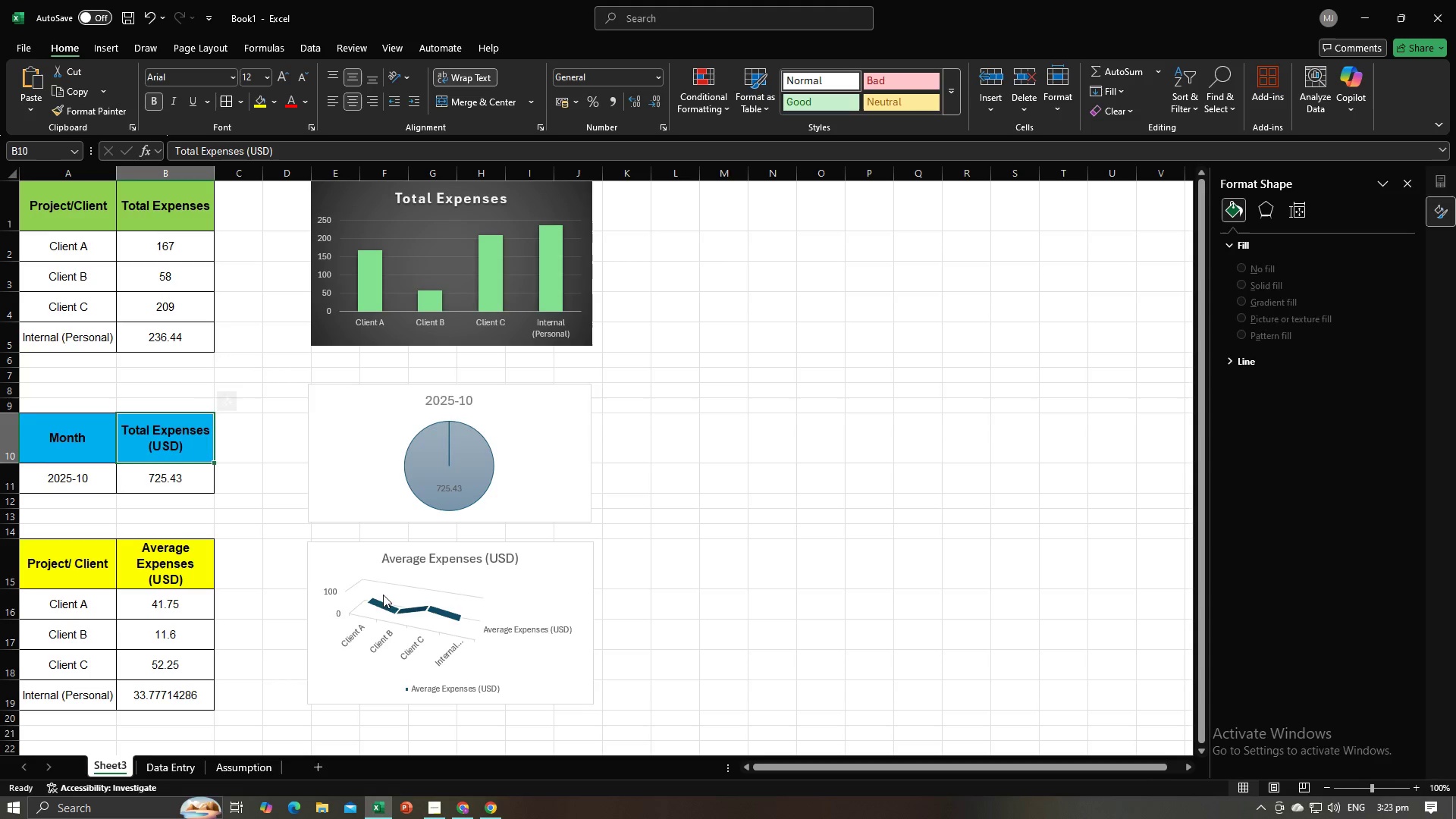 
left_click([385, 597])
 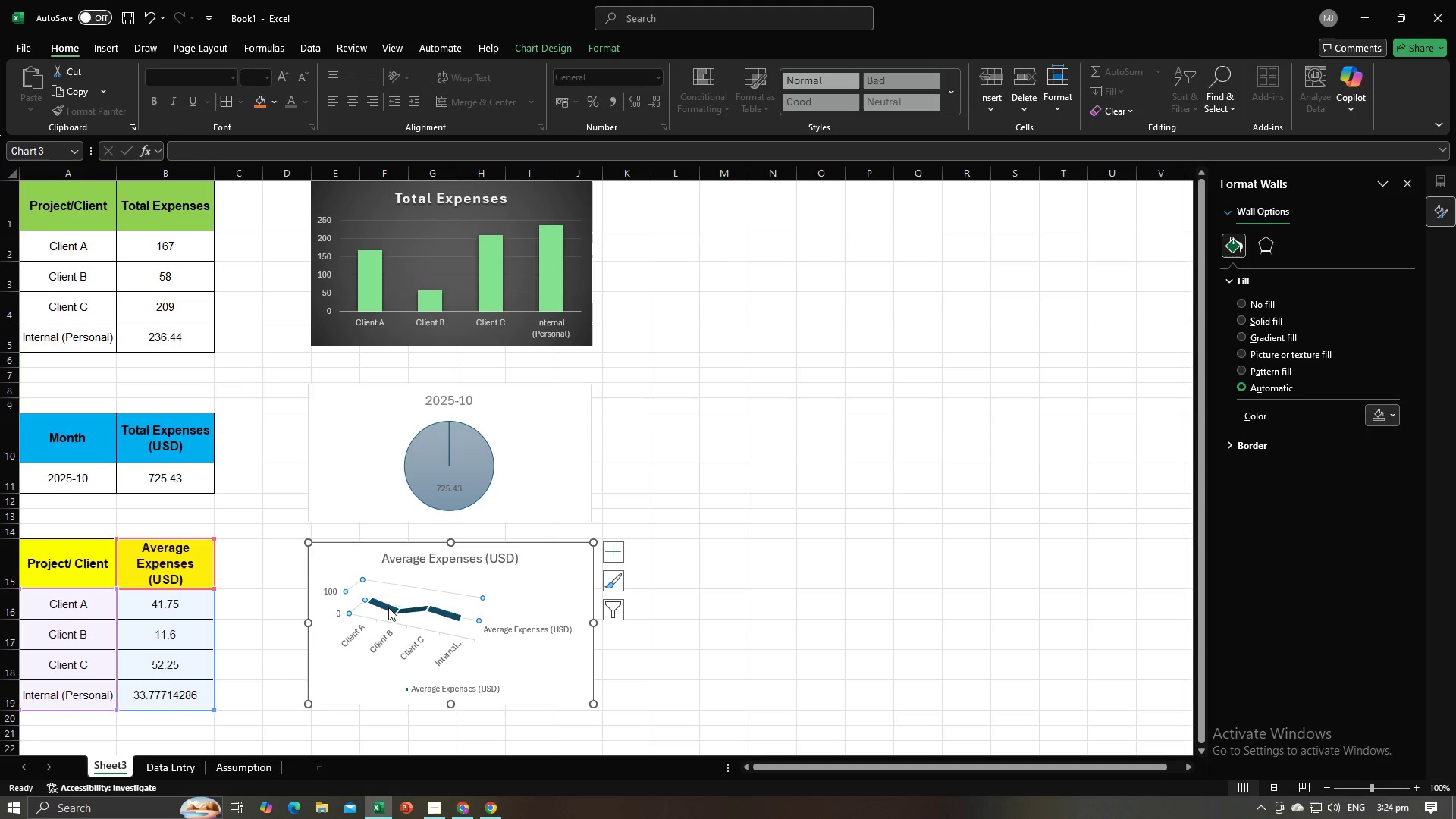 
left_click([388, 607])
 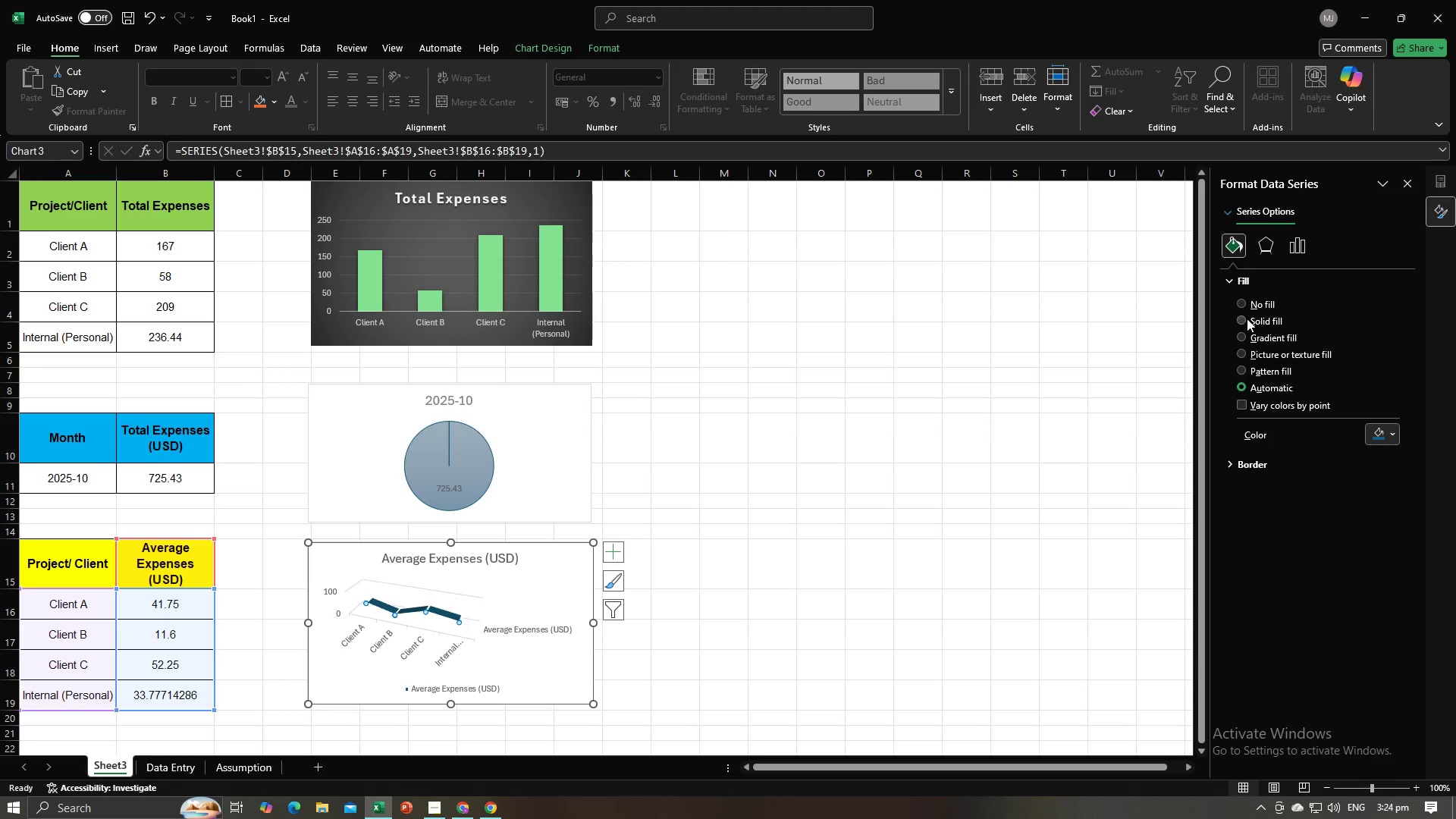 
left_click([1246, 319])
 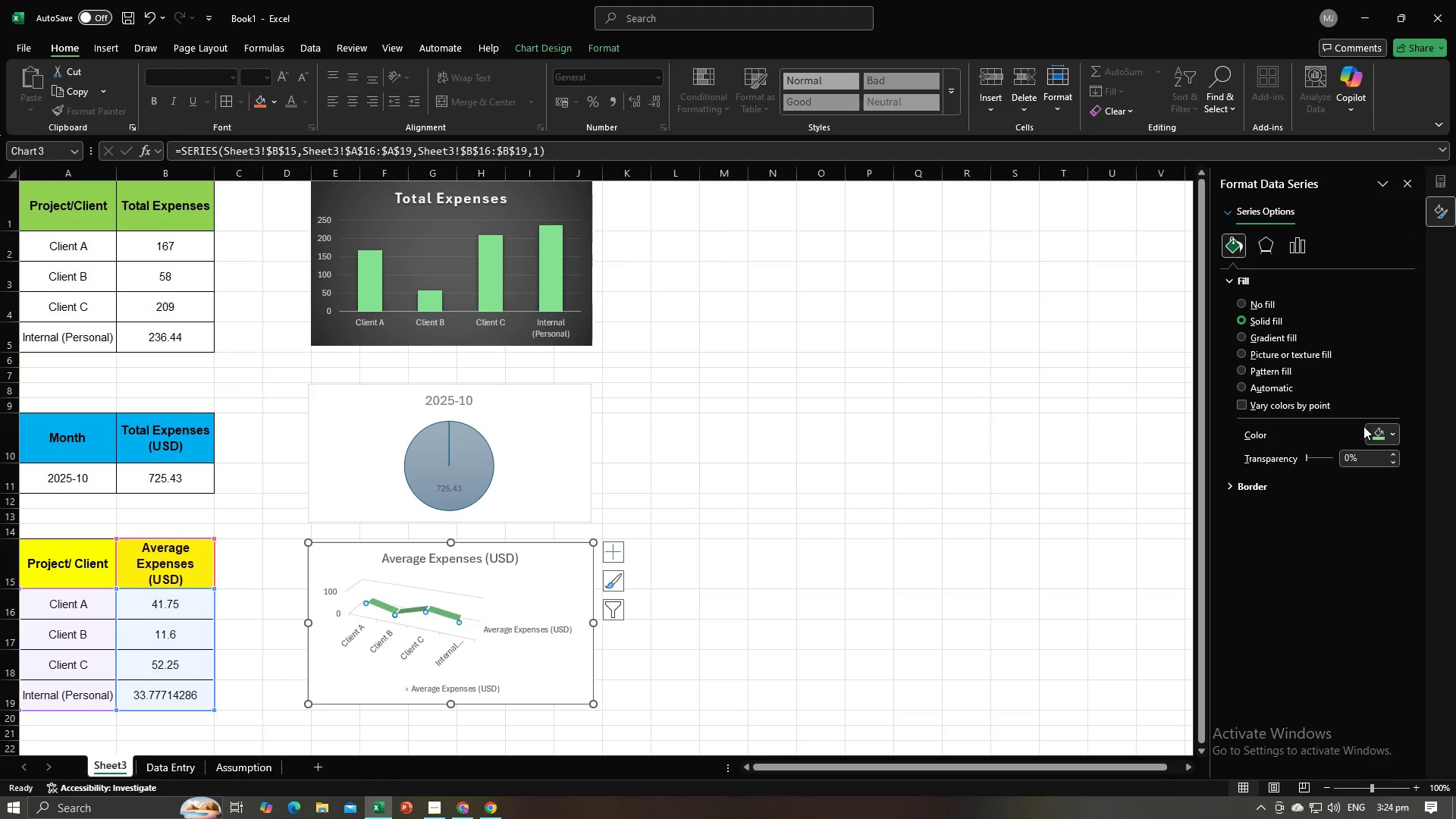 
left_click([1387, 435])
 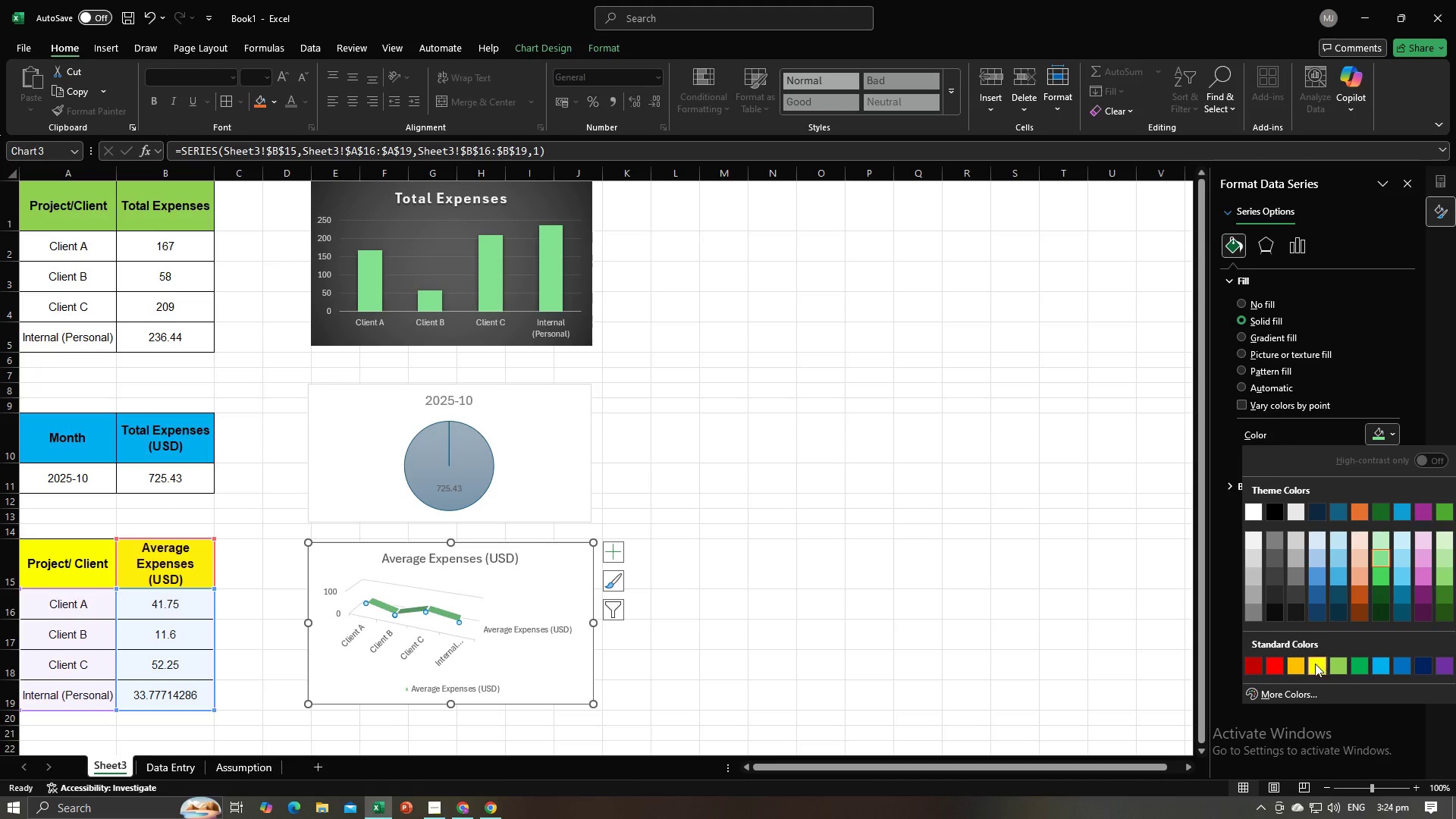 
left_click([1315, 664])
 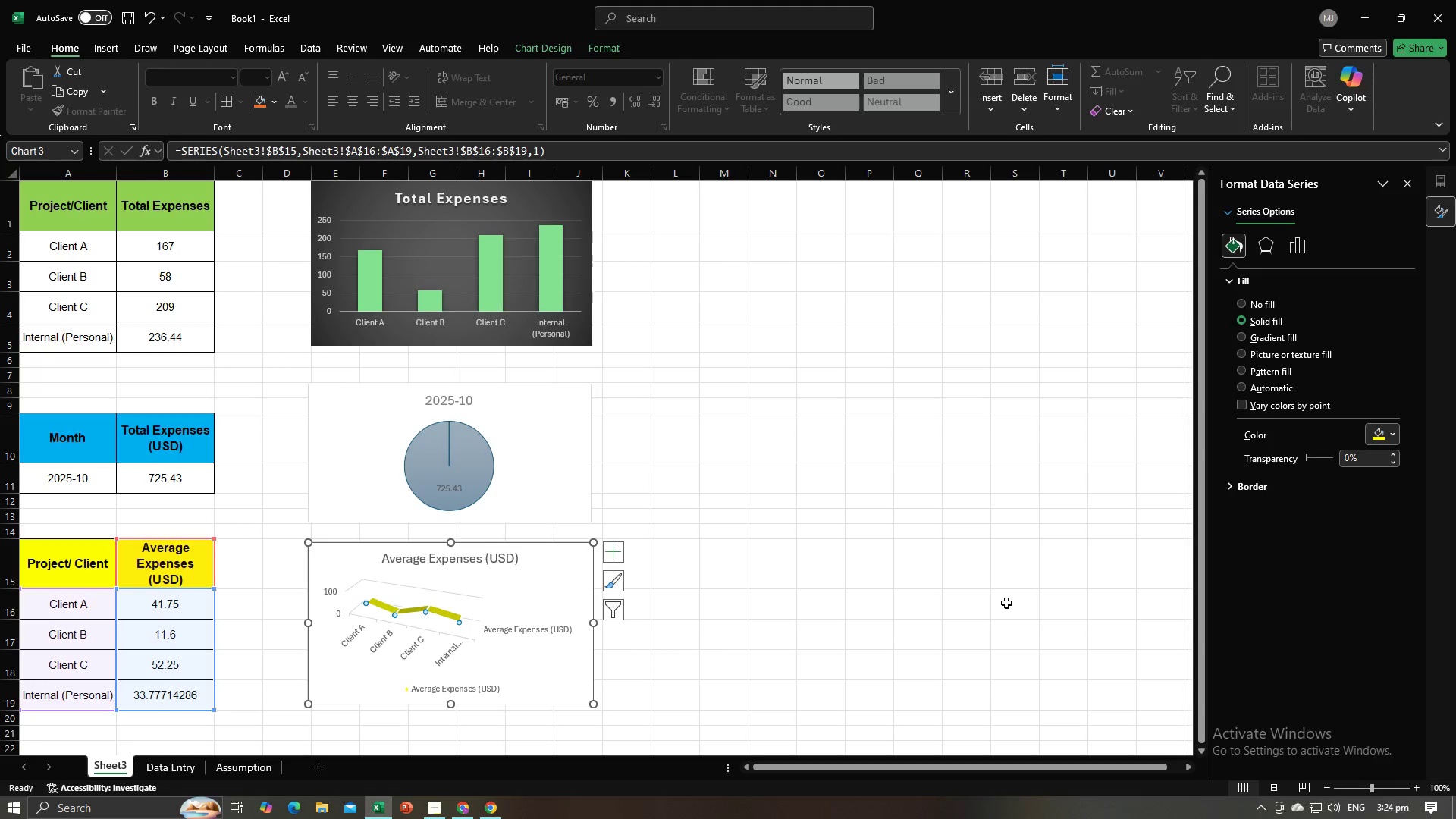 
left_click([1006, 603])
 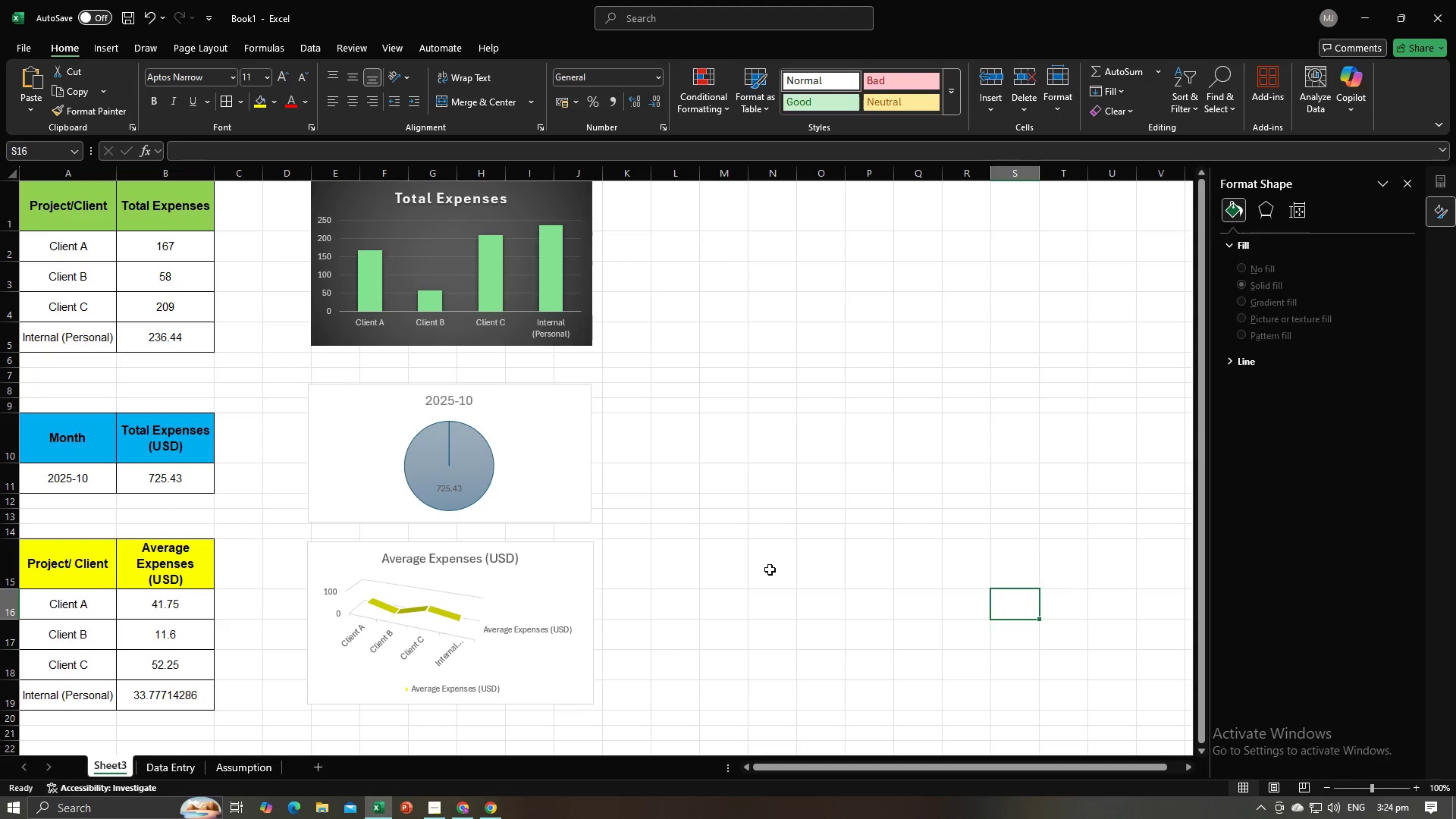 
scroll: coordinate [770, 570], scroll_direction: up, amount: 4.0
 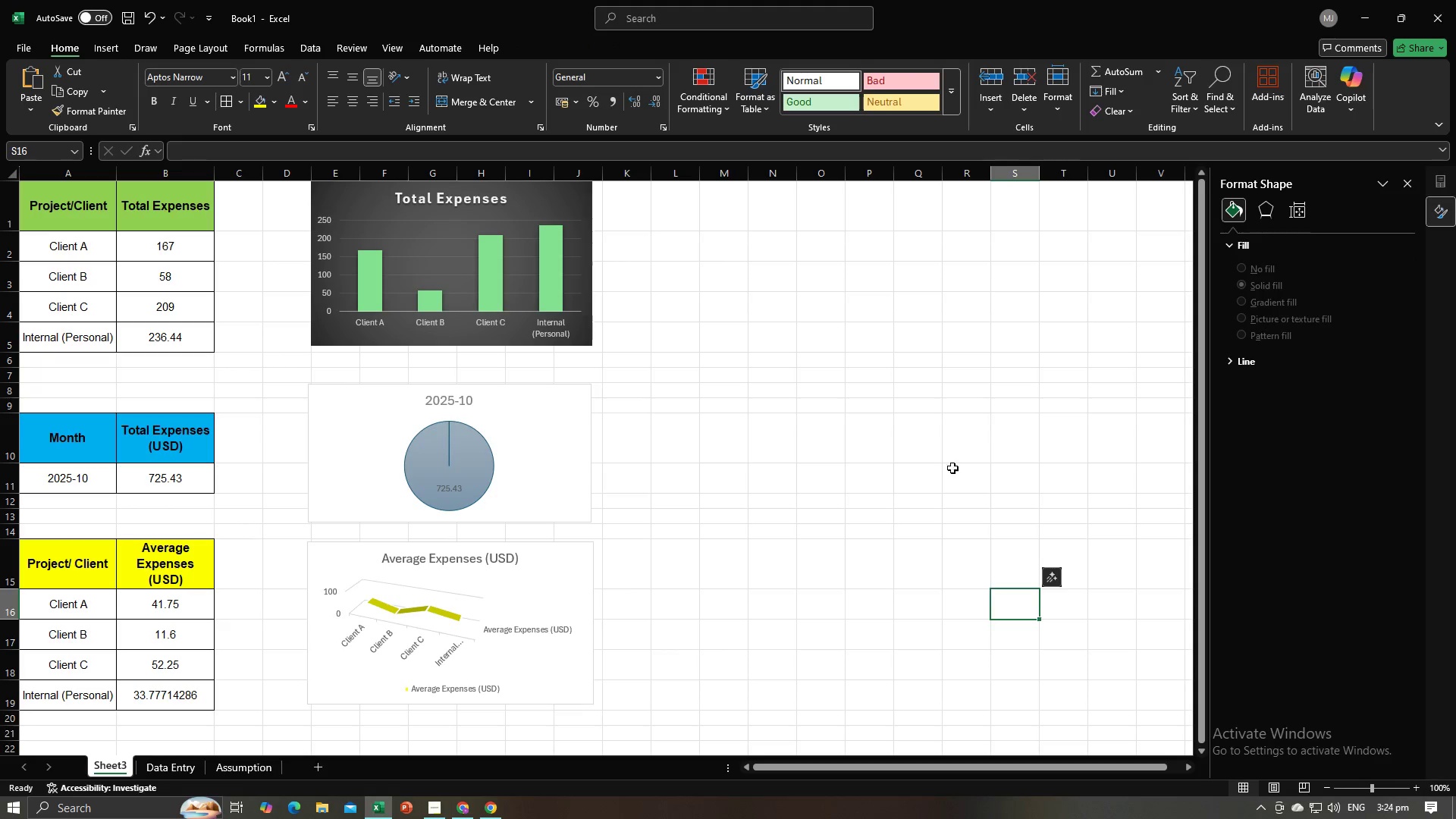 
left_click([771, 530])
 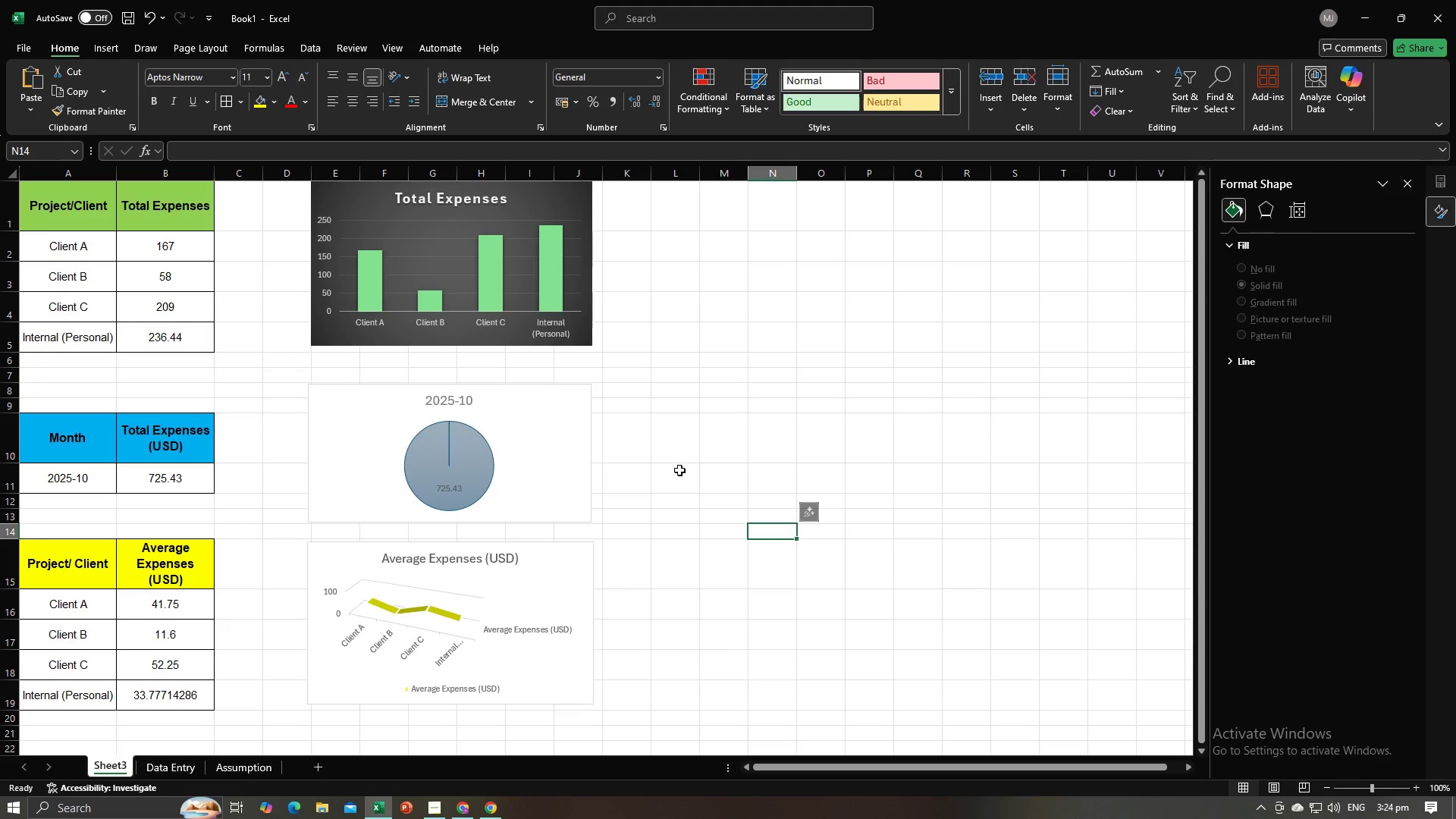 
scroll: coordinate [679, 470], scroll_direction: up, amount: 3.0
 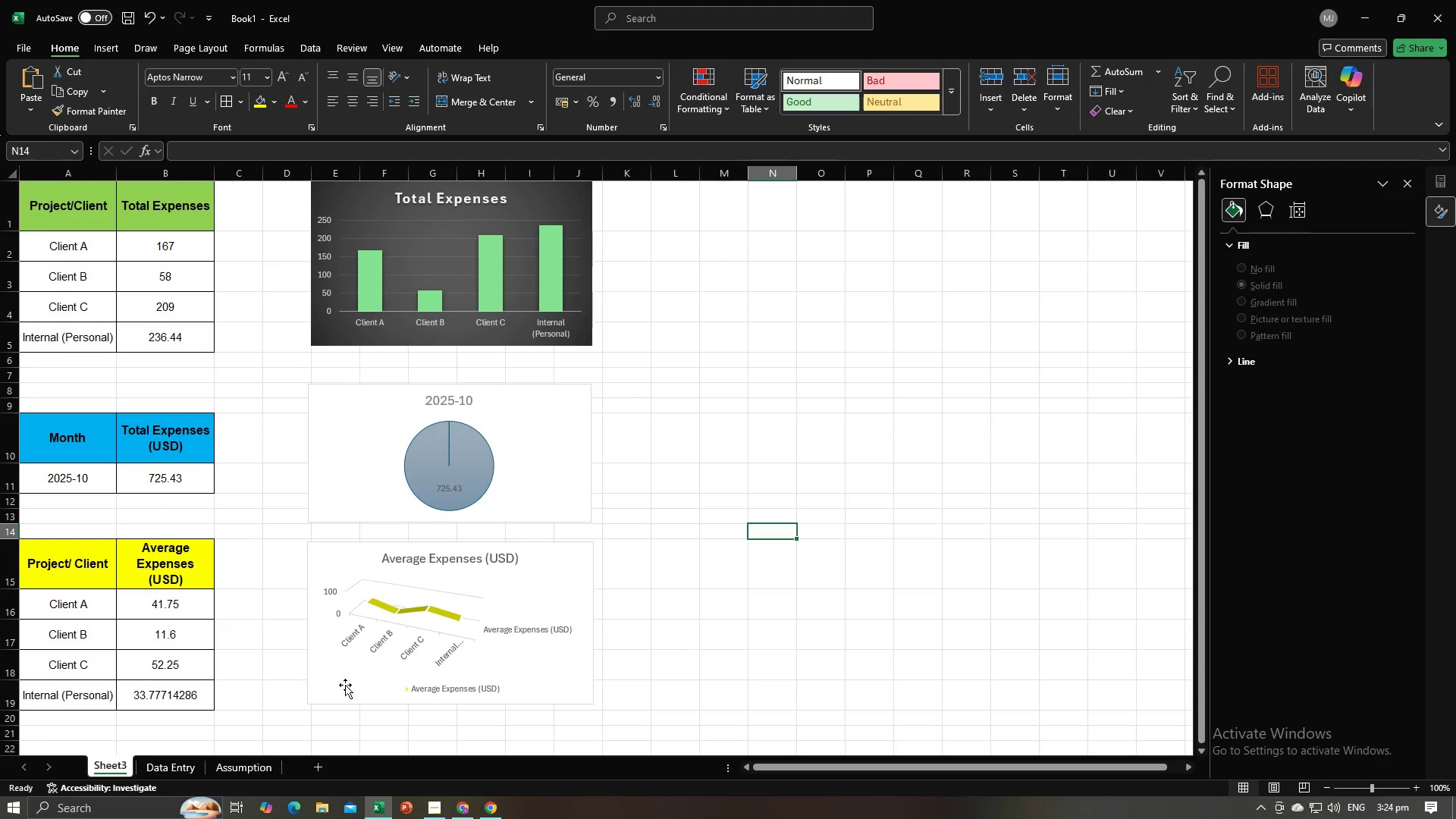 
left_click([268, 761])
 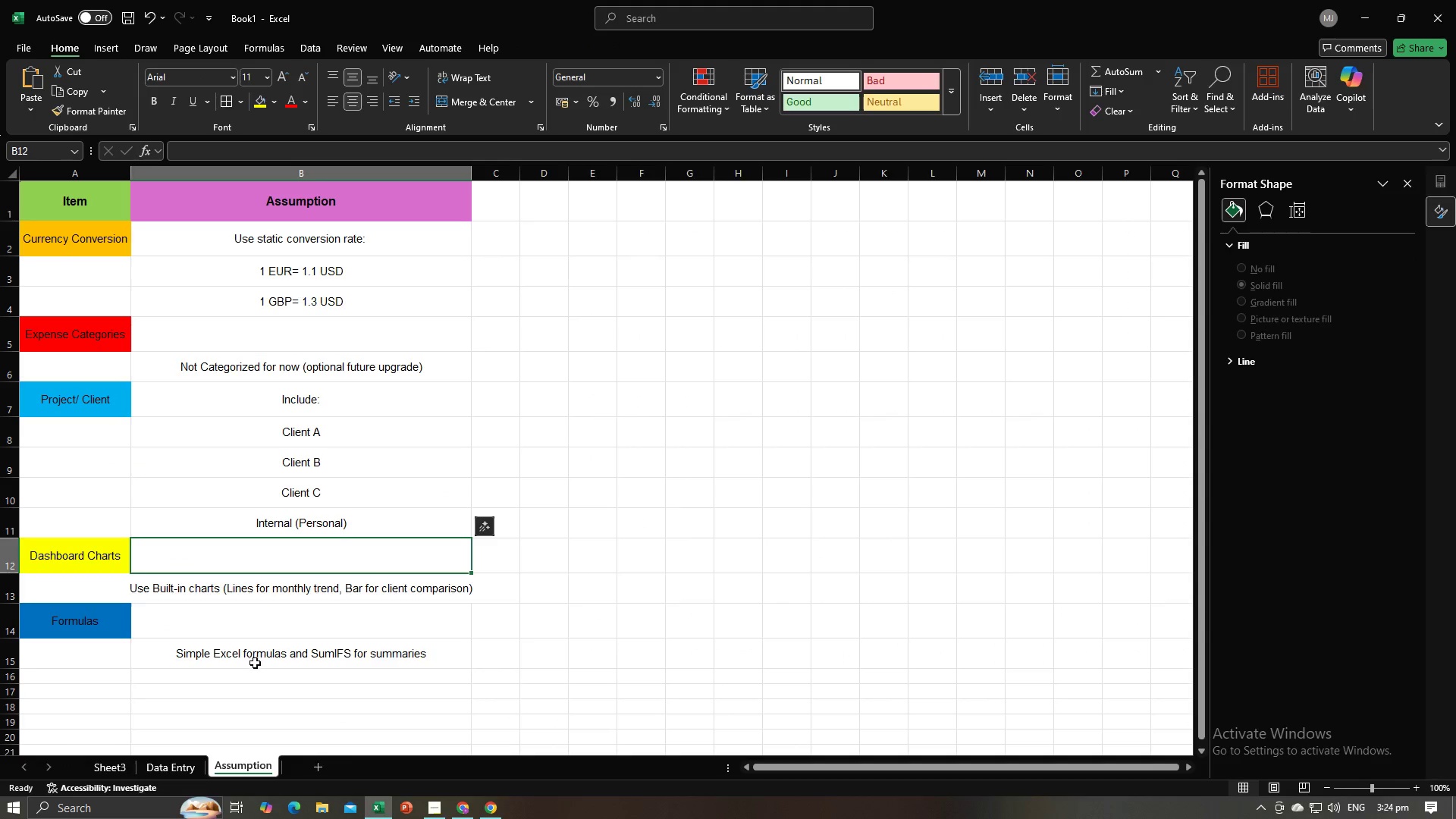 
left_click([250, 685])
 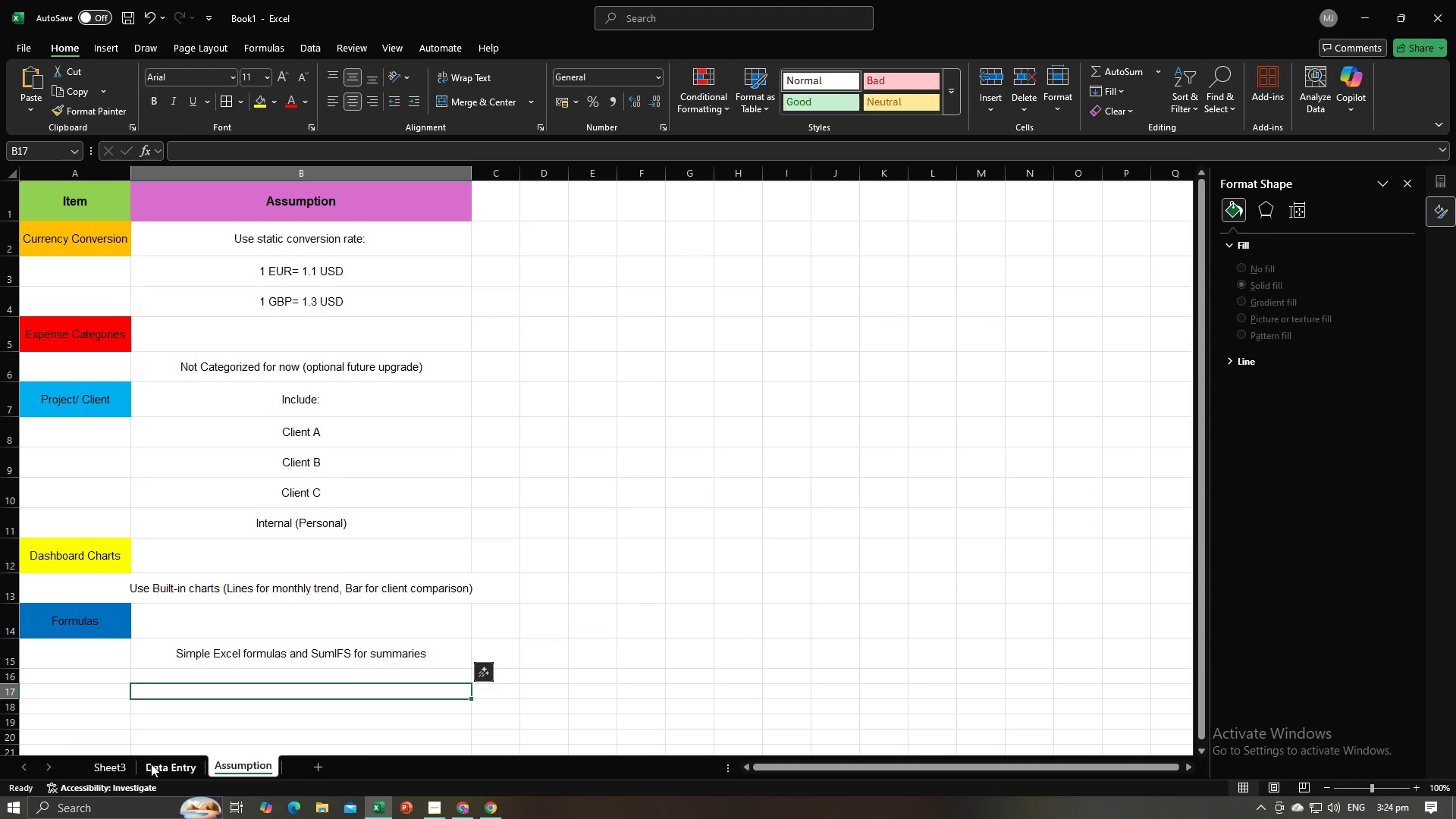 
left_click([152, 767])
 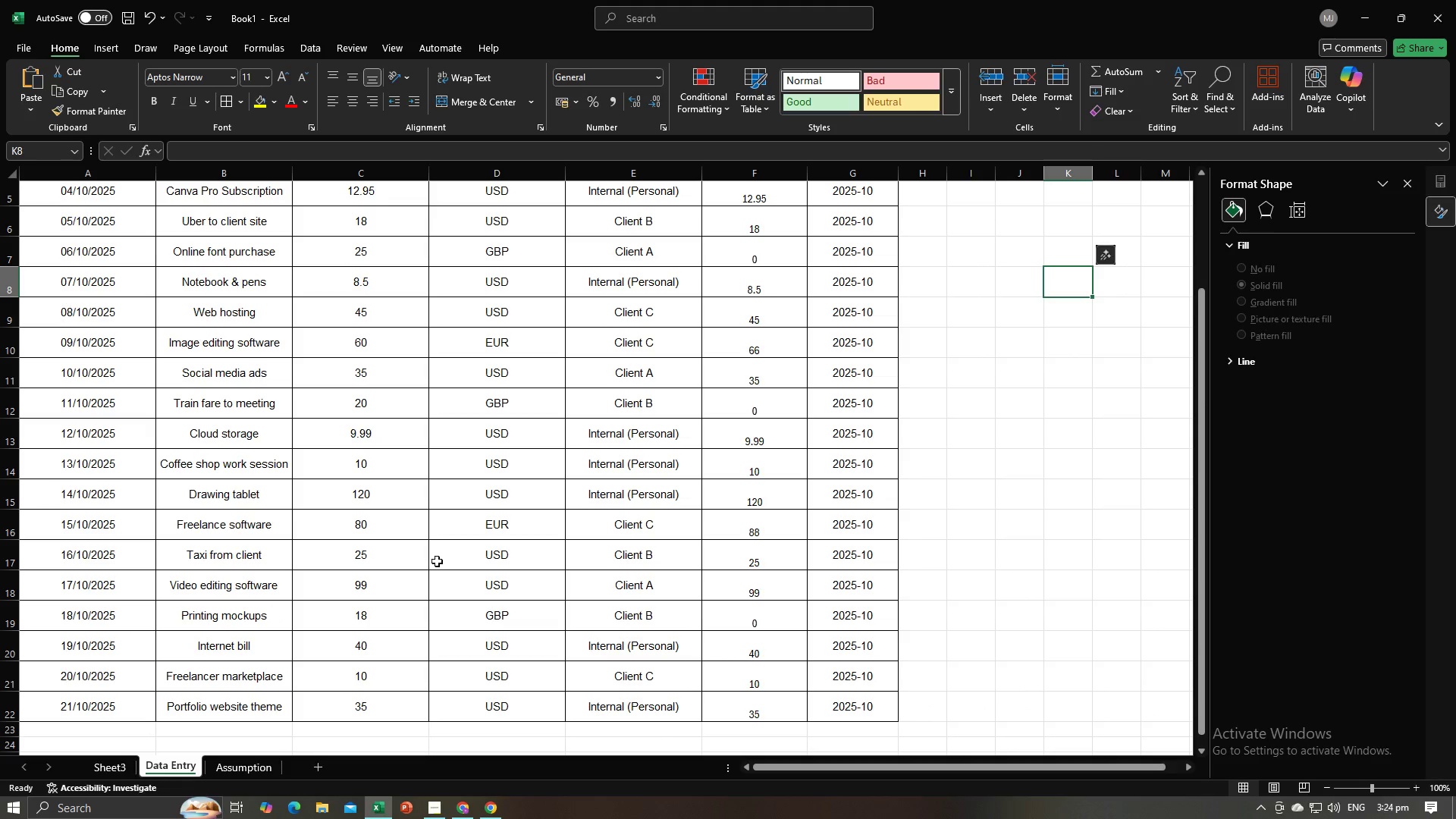 
scroll: coordinate [447, 560], scroll_direction: up, amount: 6.0
 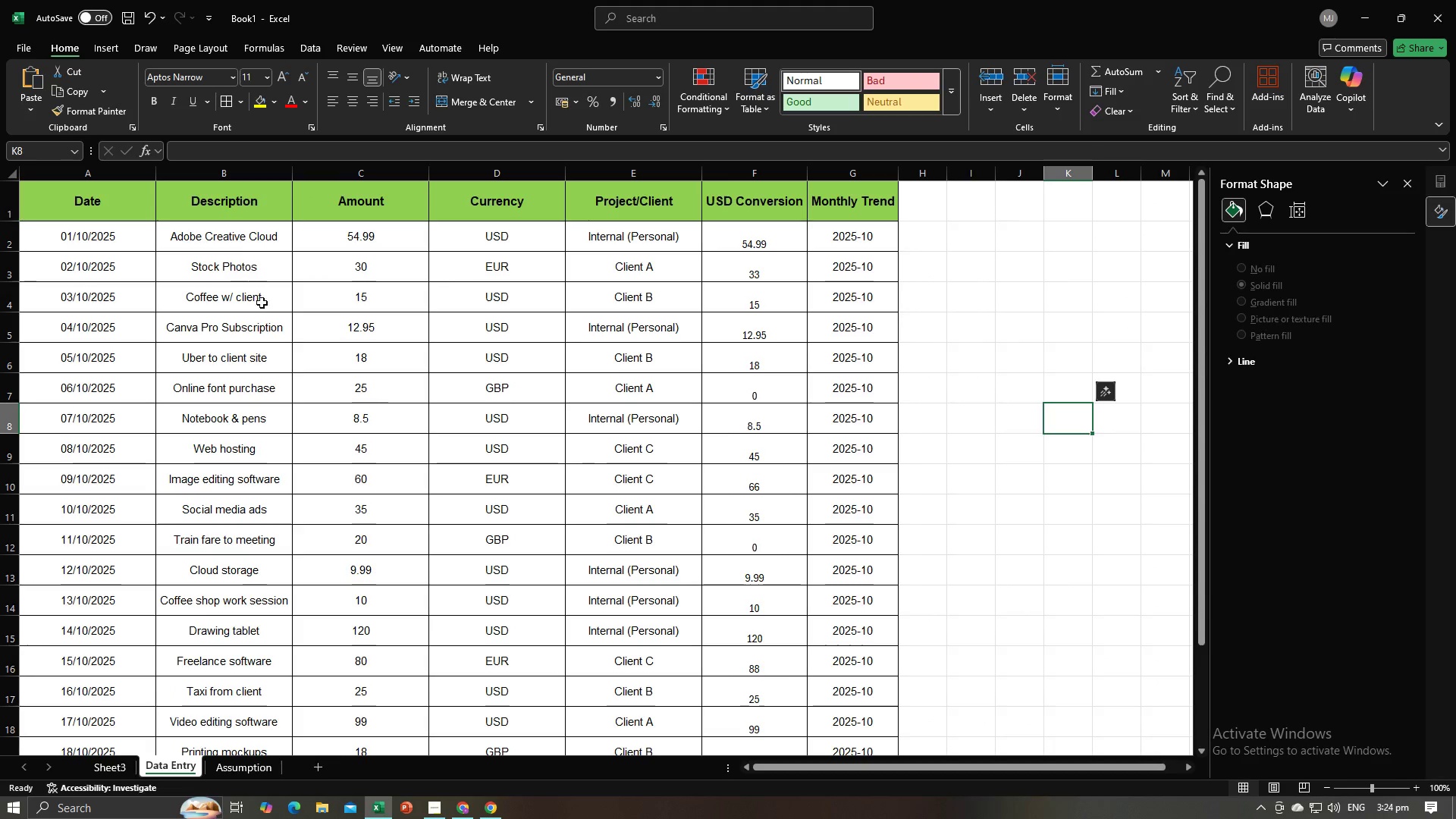 
wait(5.16)
 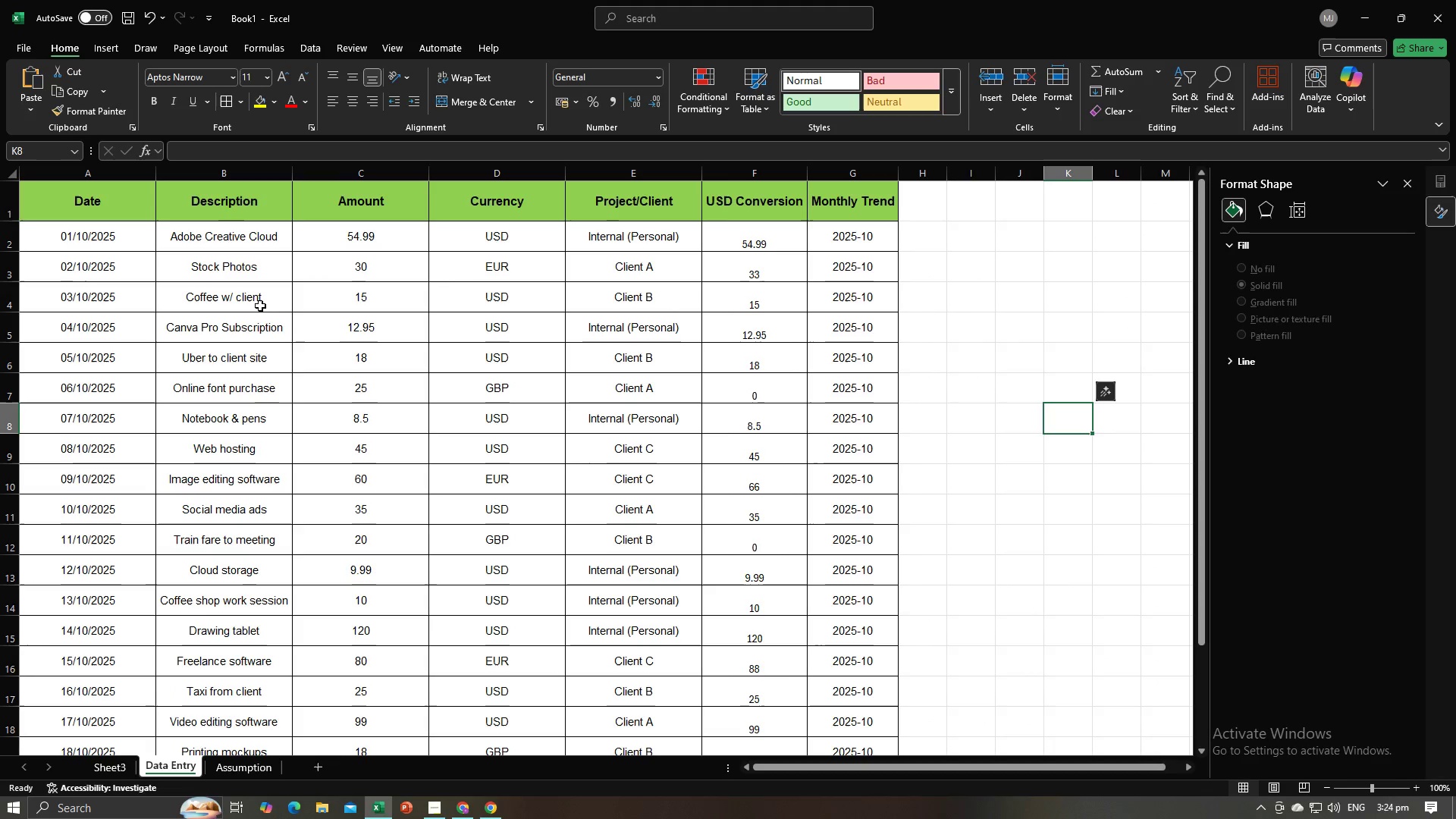 
left_click([247, 5])
 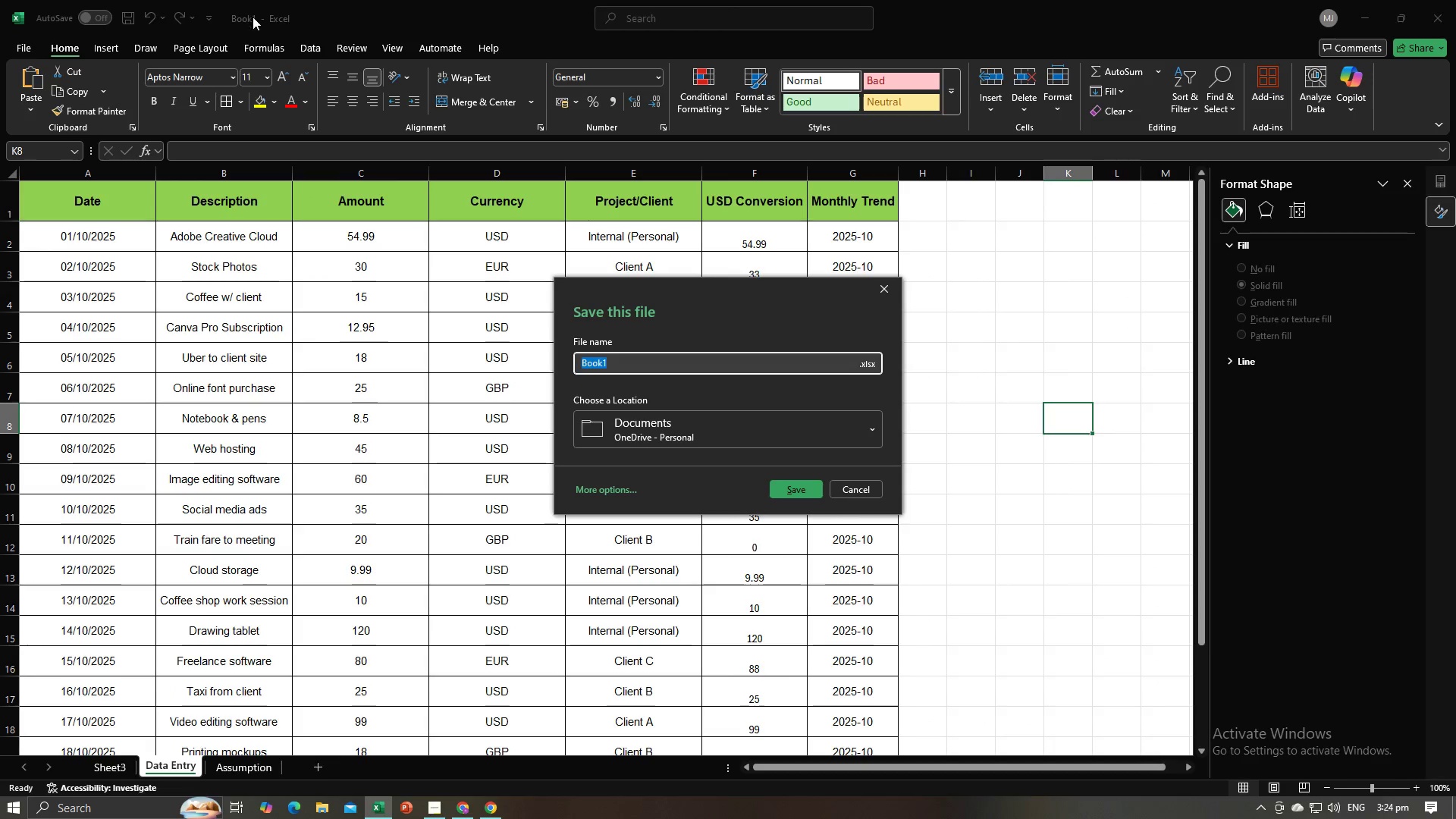 
key(Alt+Tab)